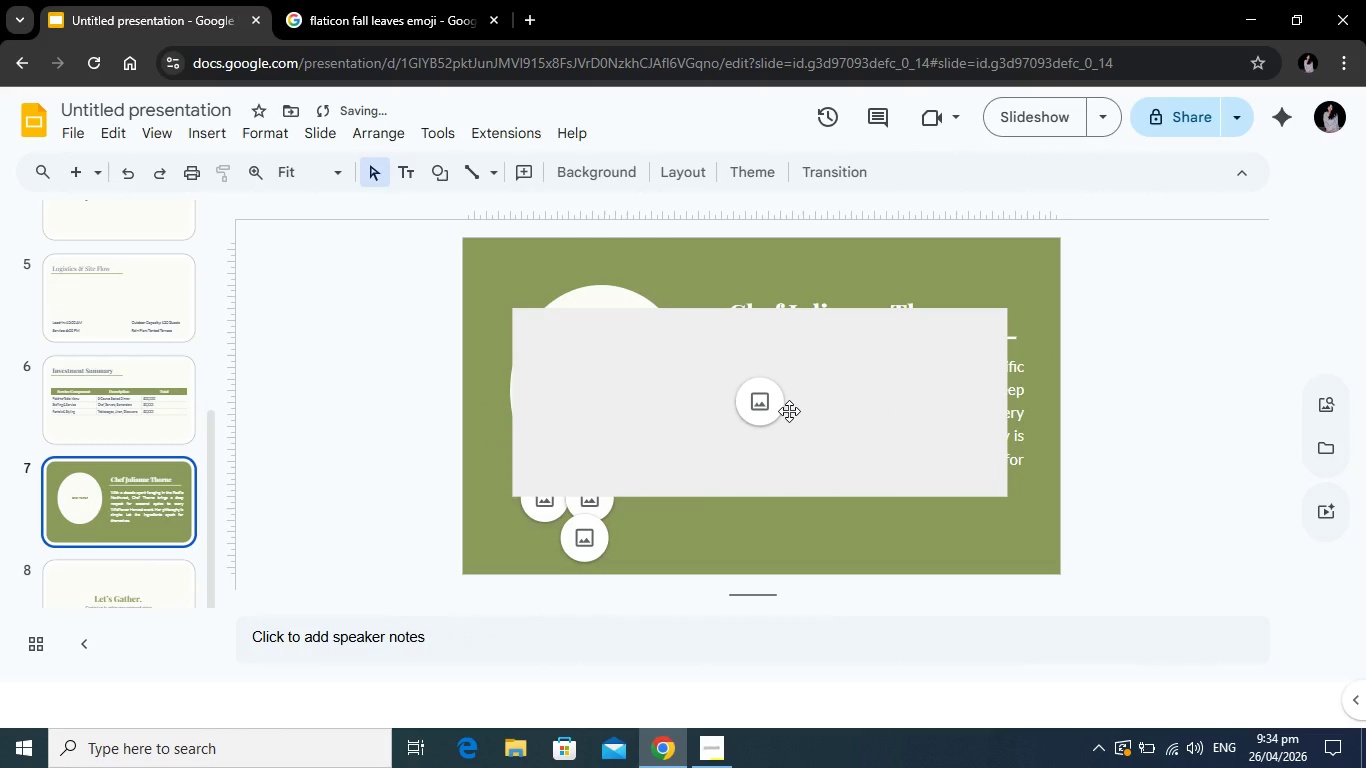 
left_click([789, 411])
 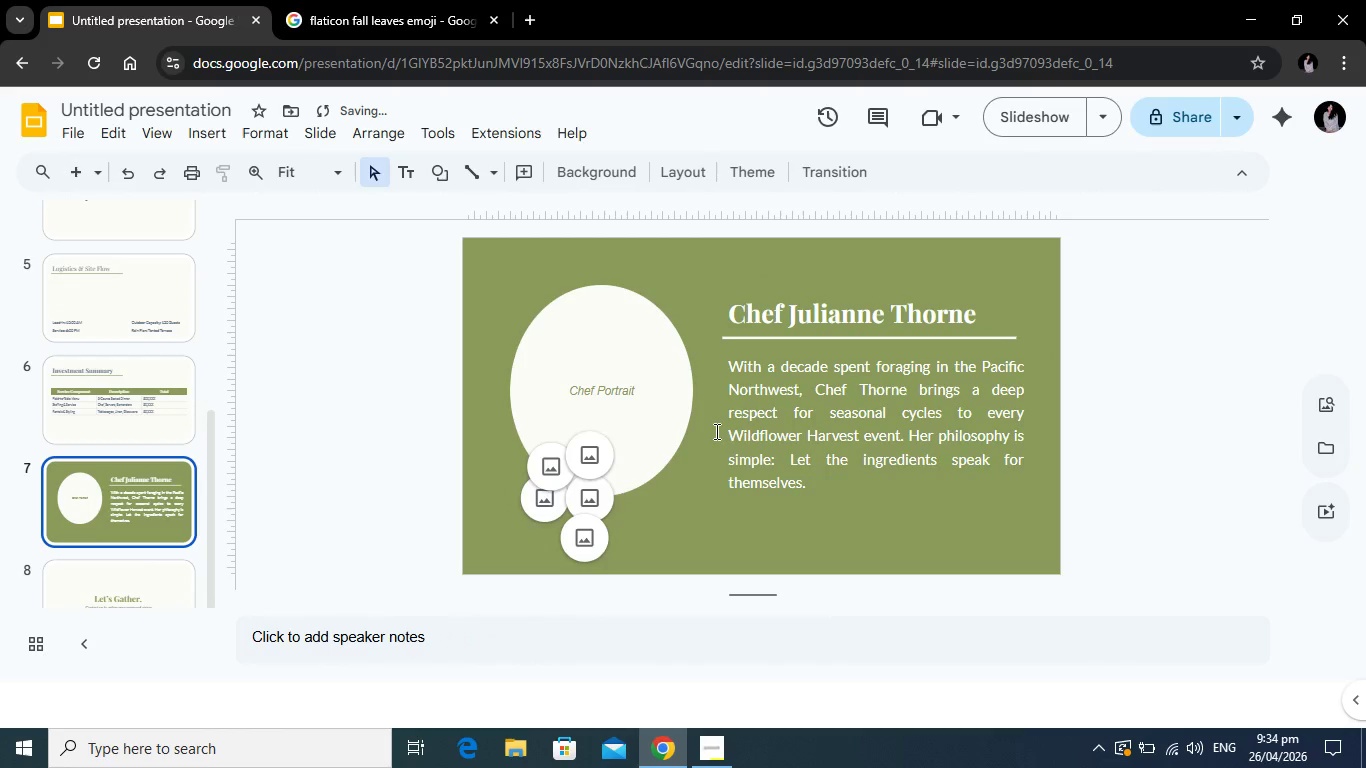 
key(Backspace)
 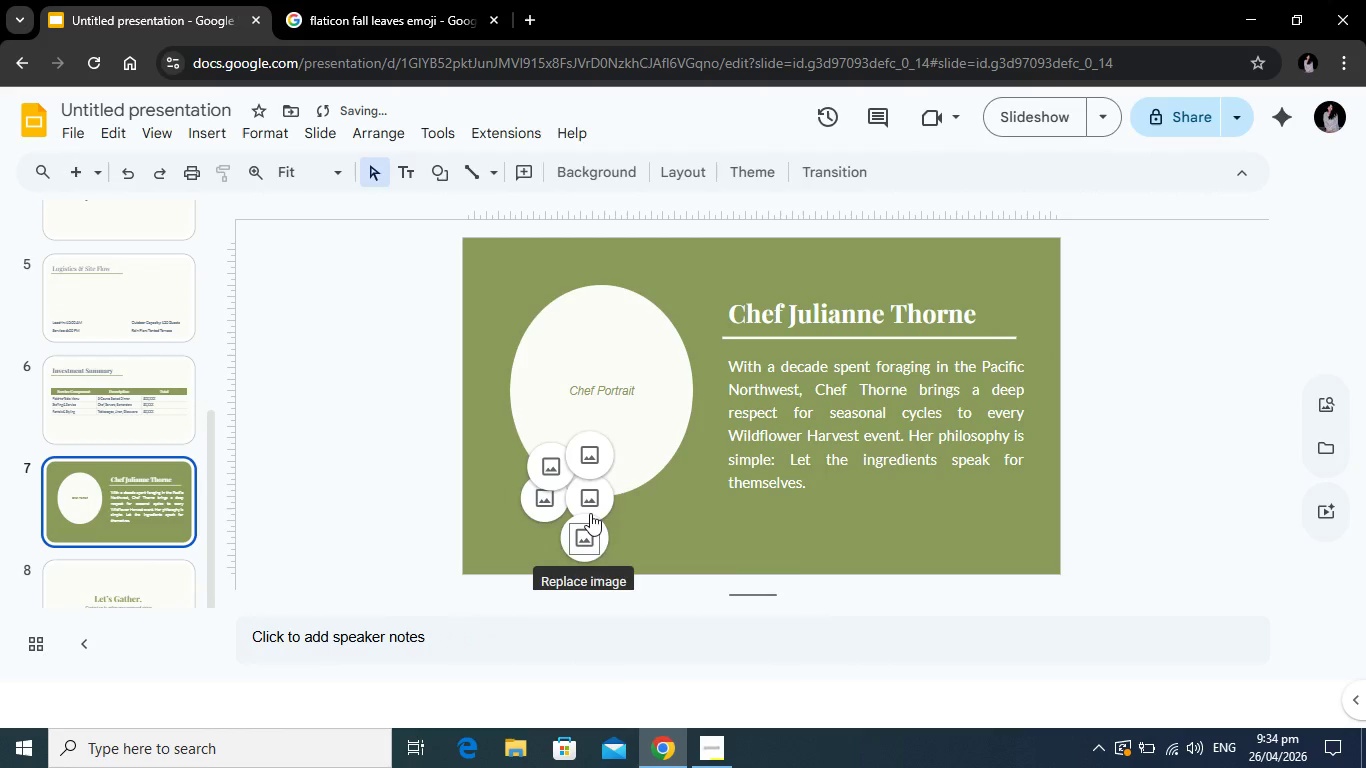 
left_click([590, 513])
 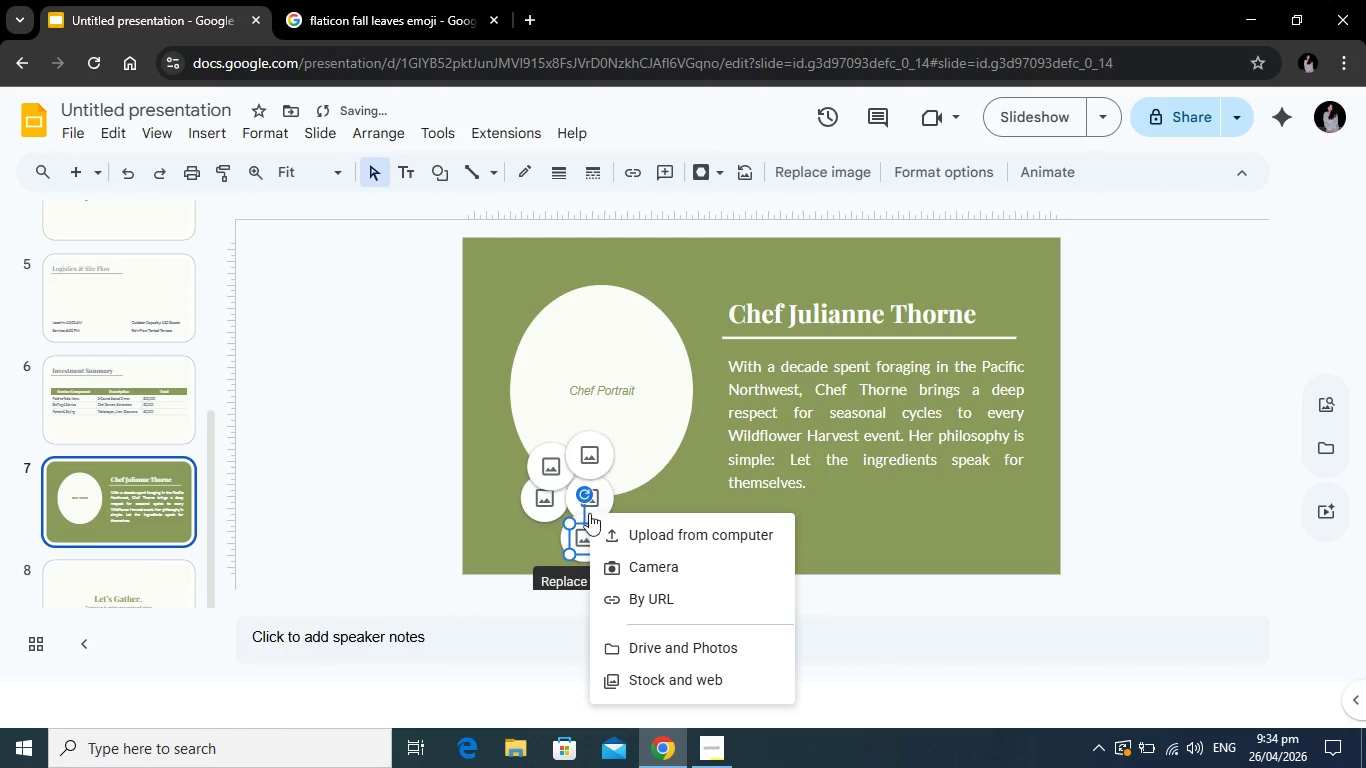 
key(Backspace)
 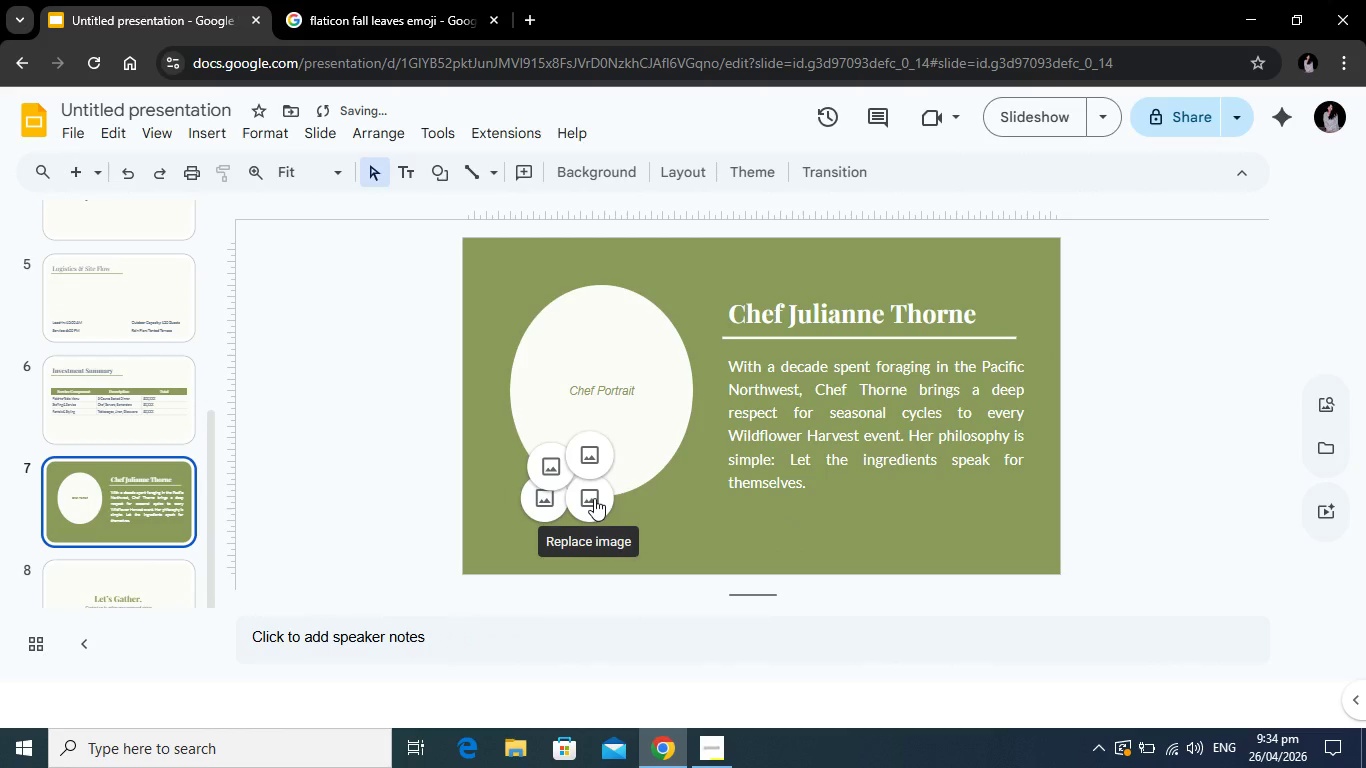 
left_click([594, 498])
 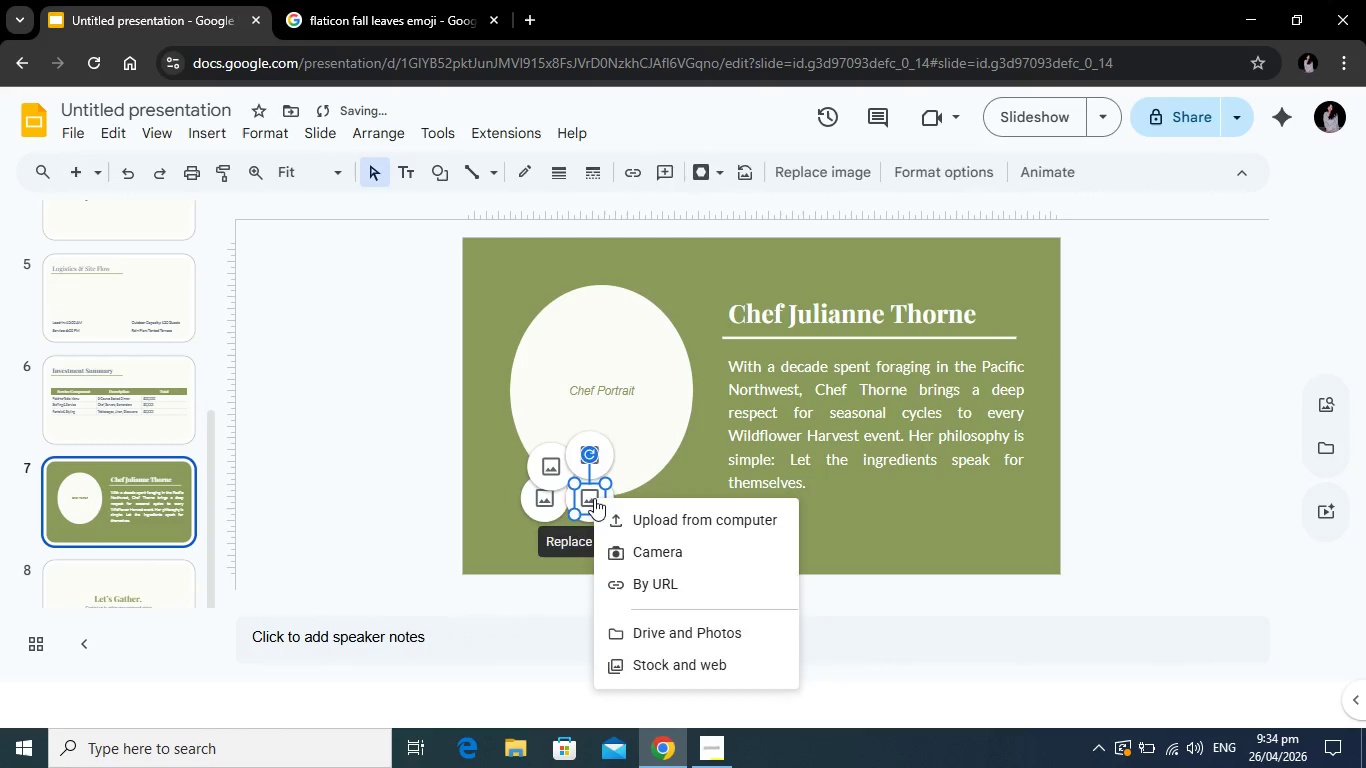 
key(Backspace)
 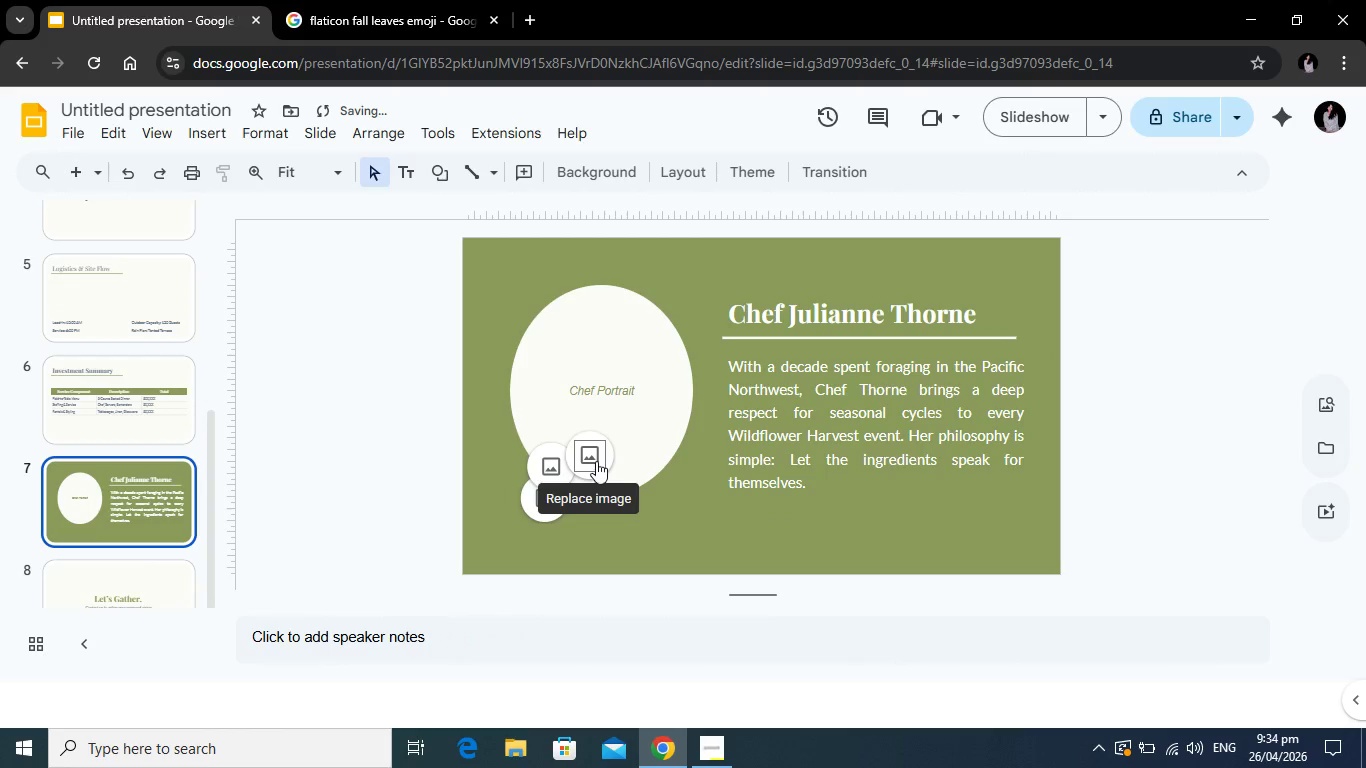 
key(Backspace)
 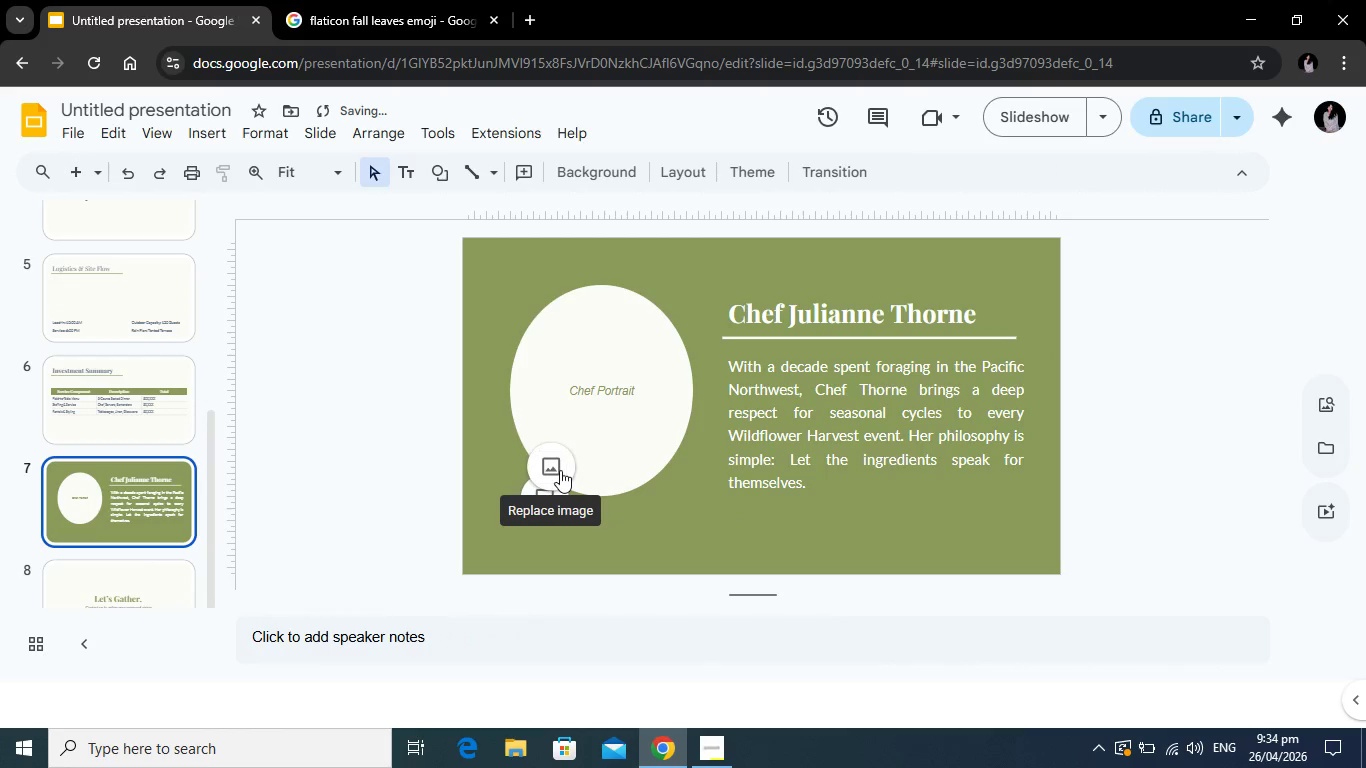 
left_click([560, 470])
 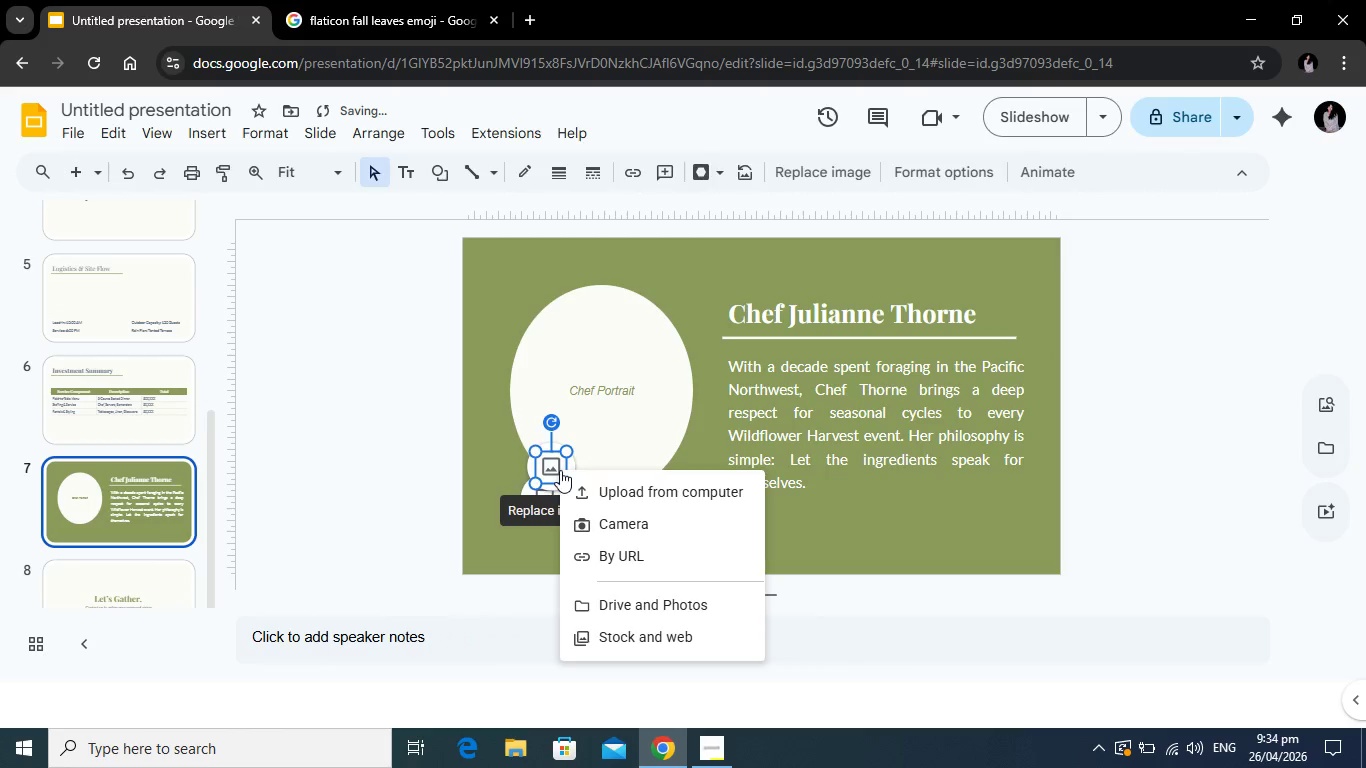 
key(Backspace)
 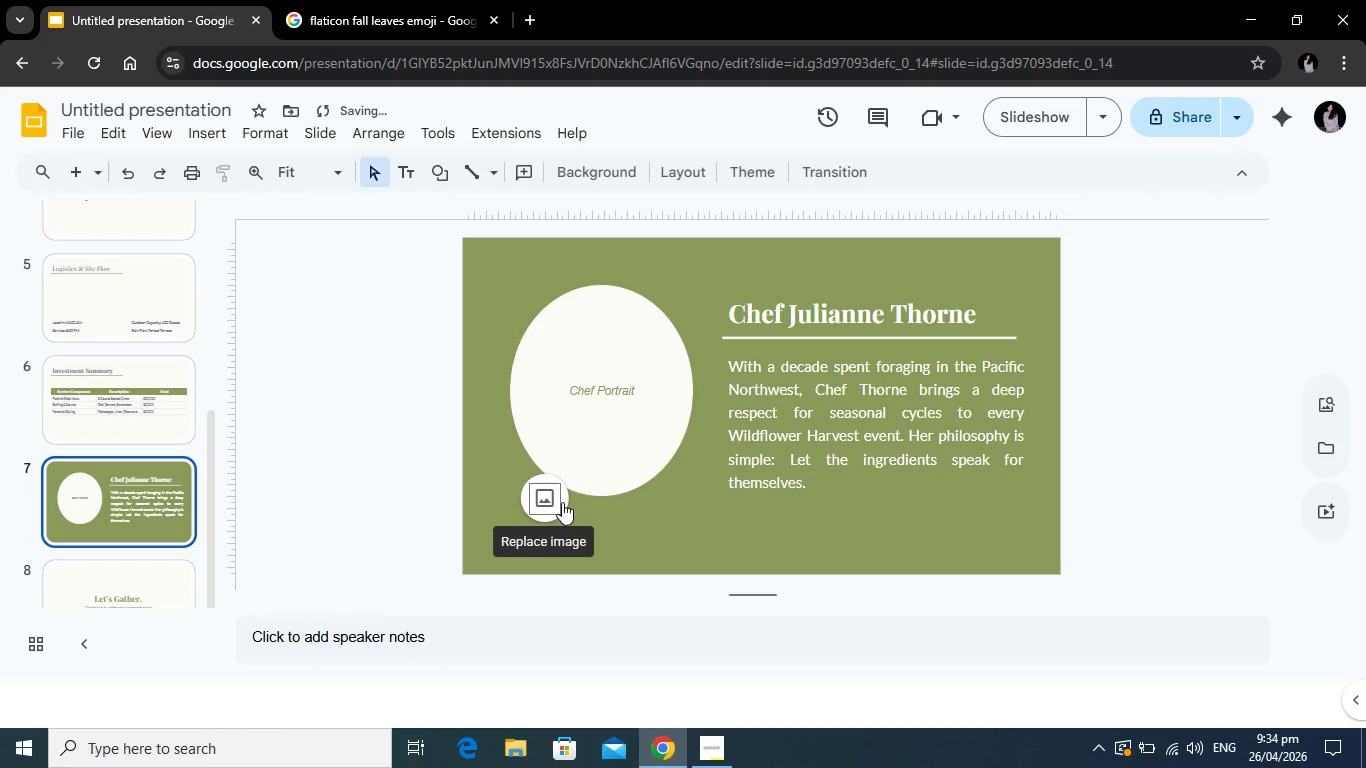 
left_click([562, 502])
 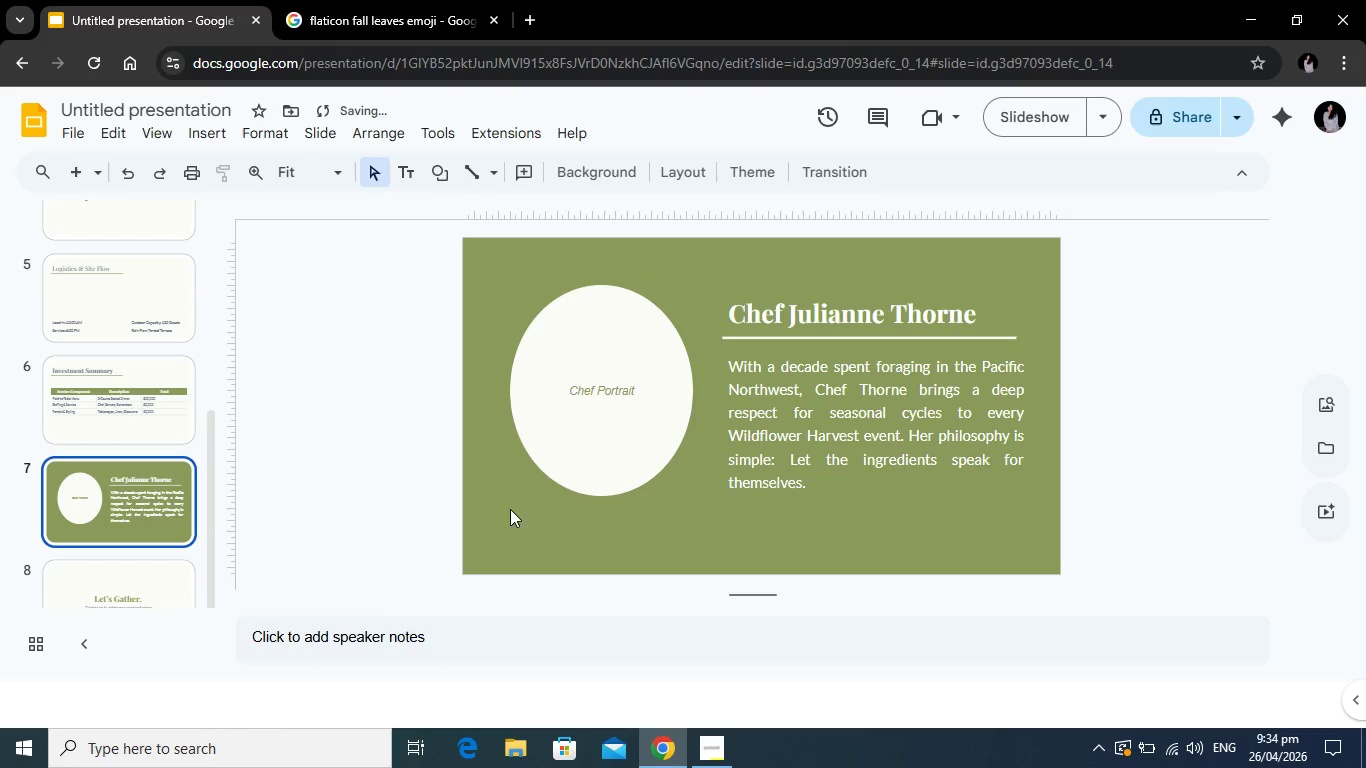 
key(Backspace)
 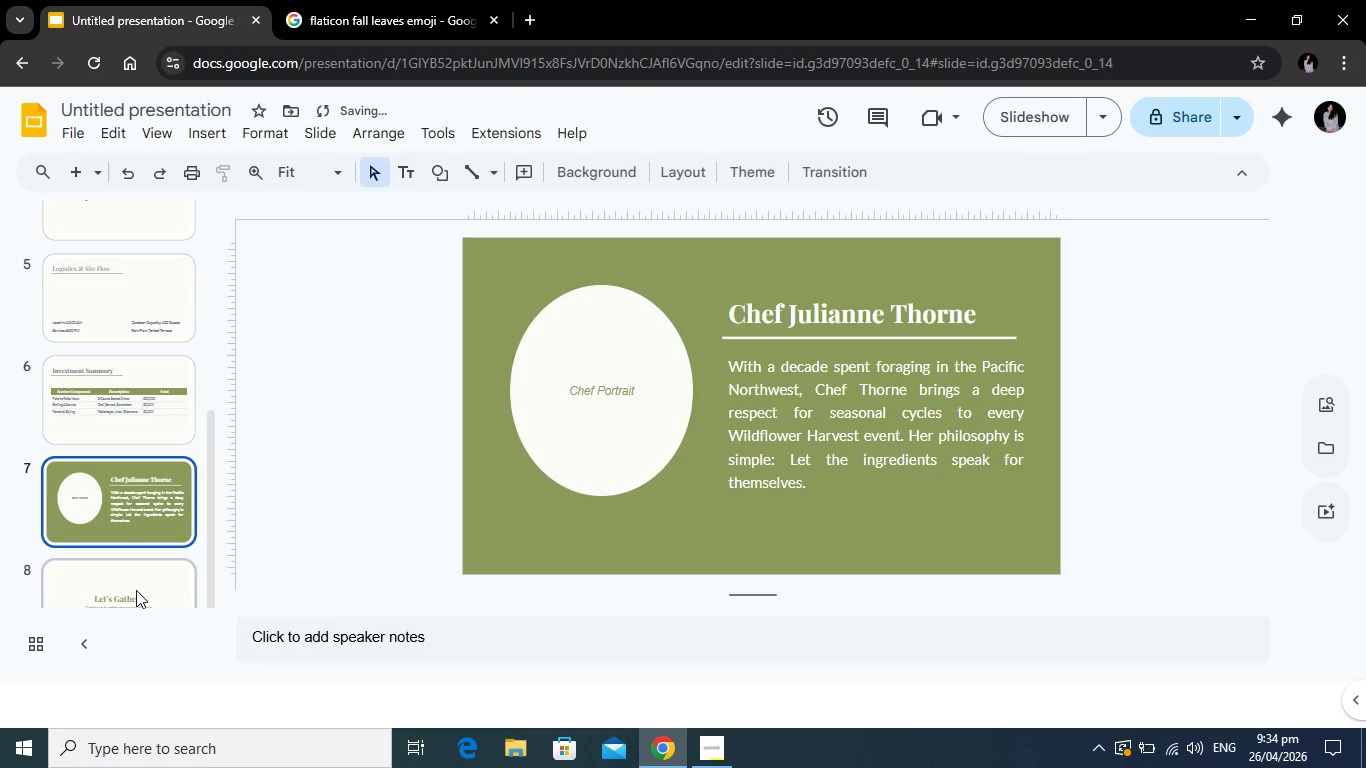 
left_click([136, 590])
 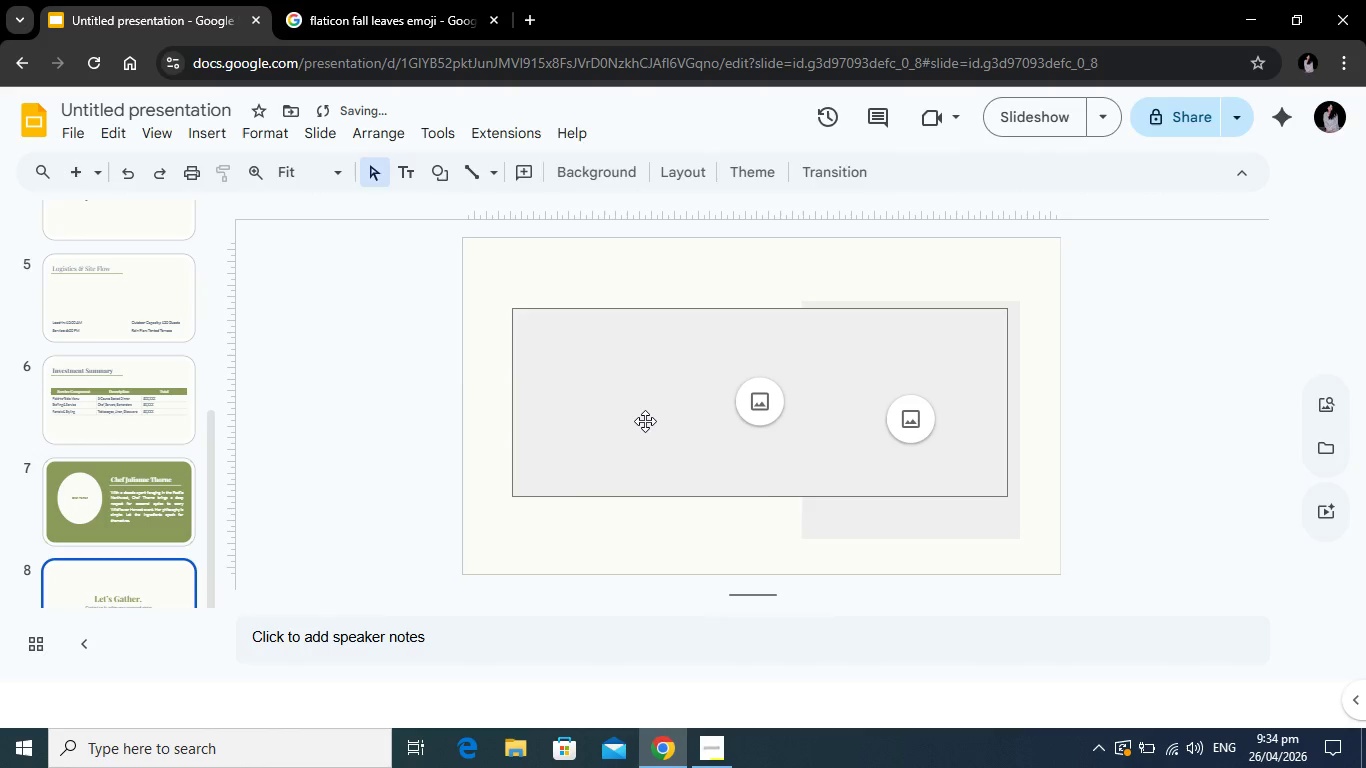 
left_click([645, 421])
 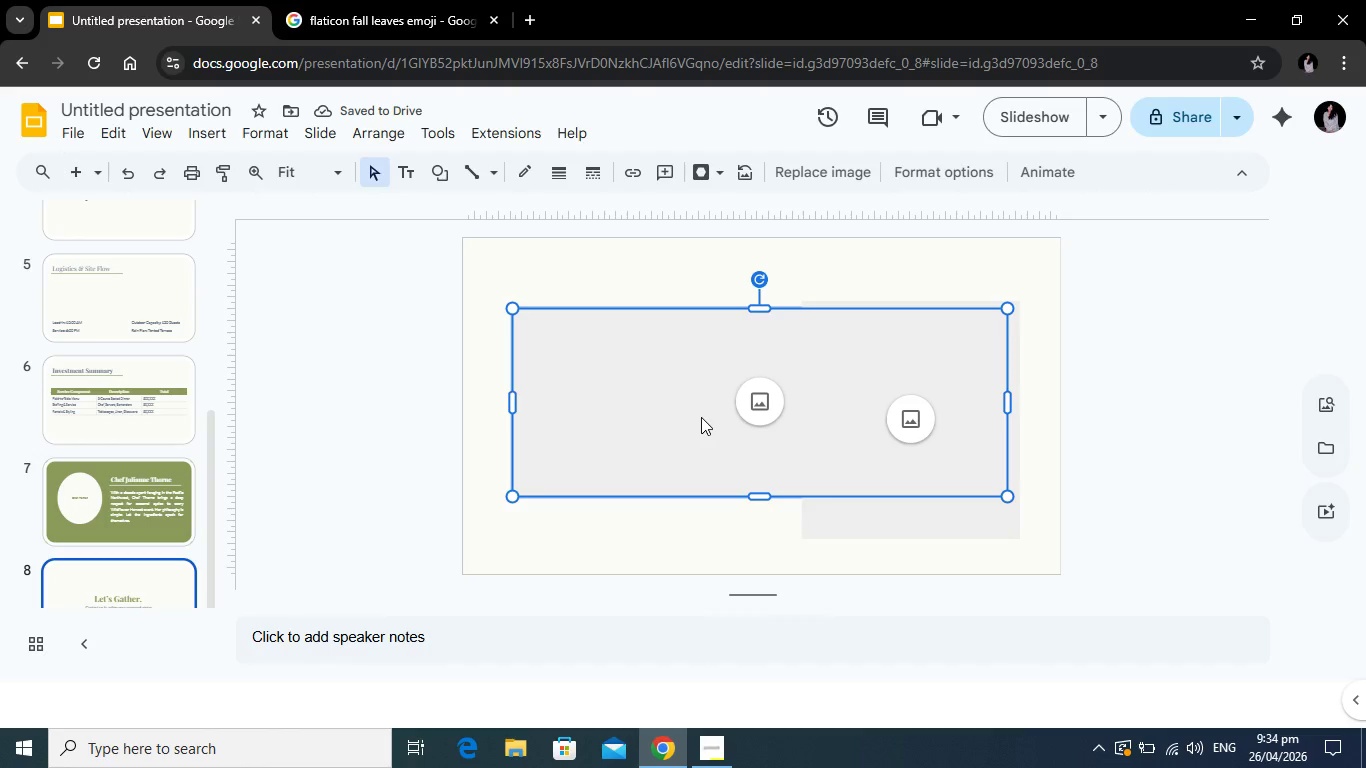 
key(Backspace)
 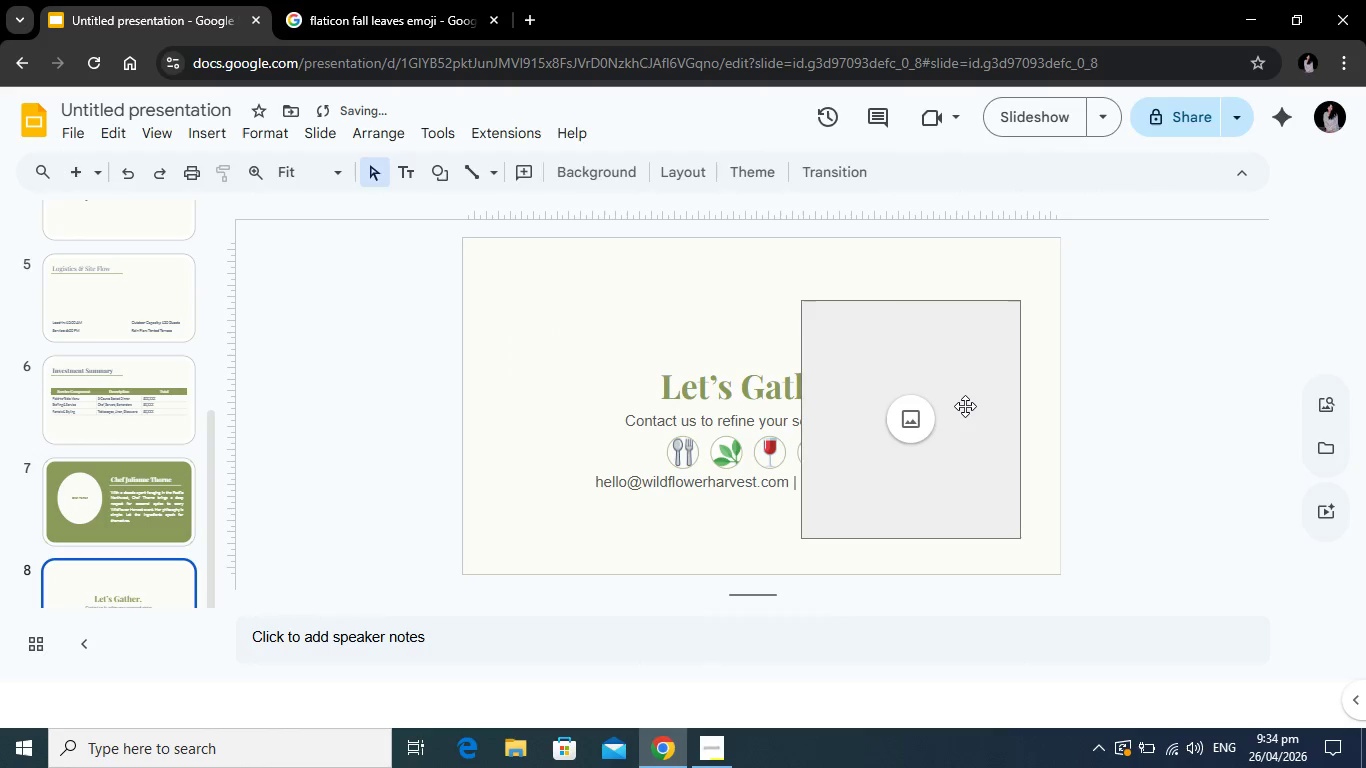 
left_click([965, 406])
 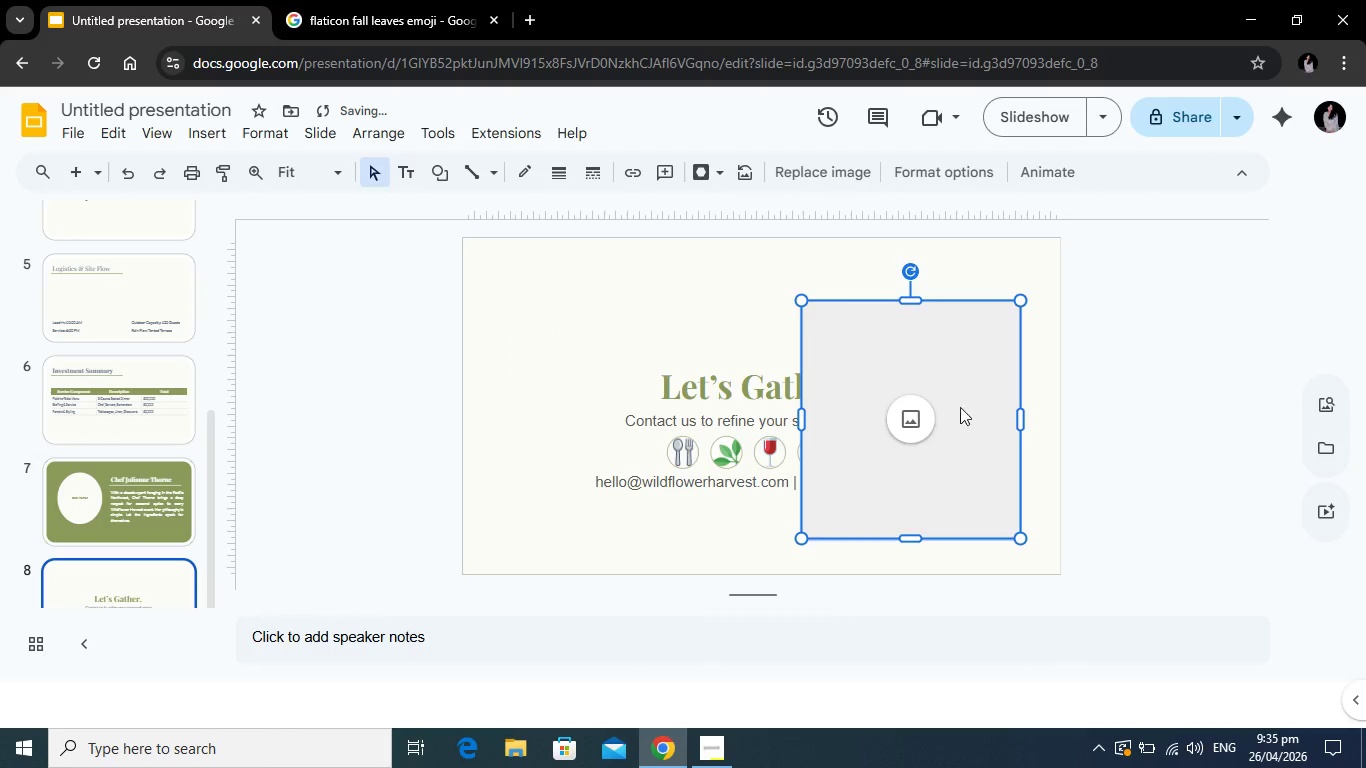 
key(Backspace)
 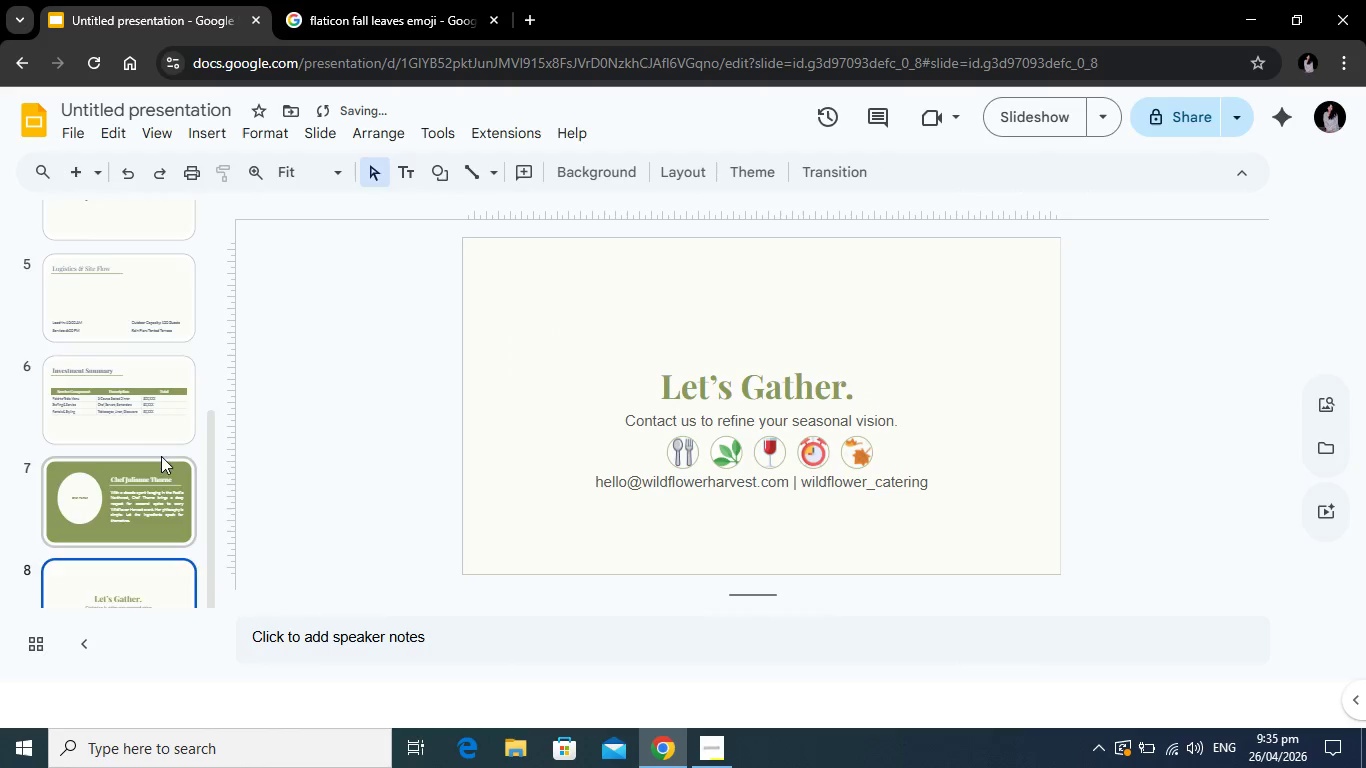 
scroll: coordinate [161, 456], scroll_direction: up, amount: 6.0
 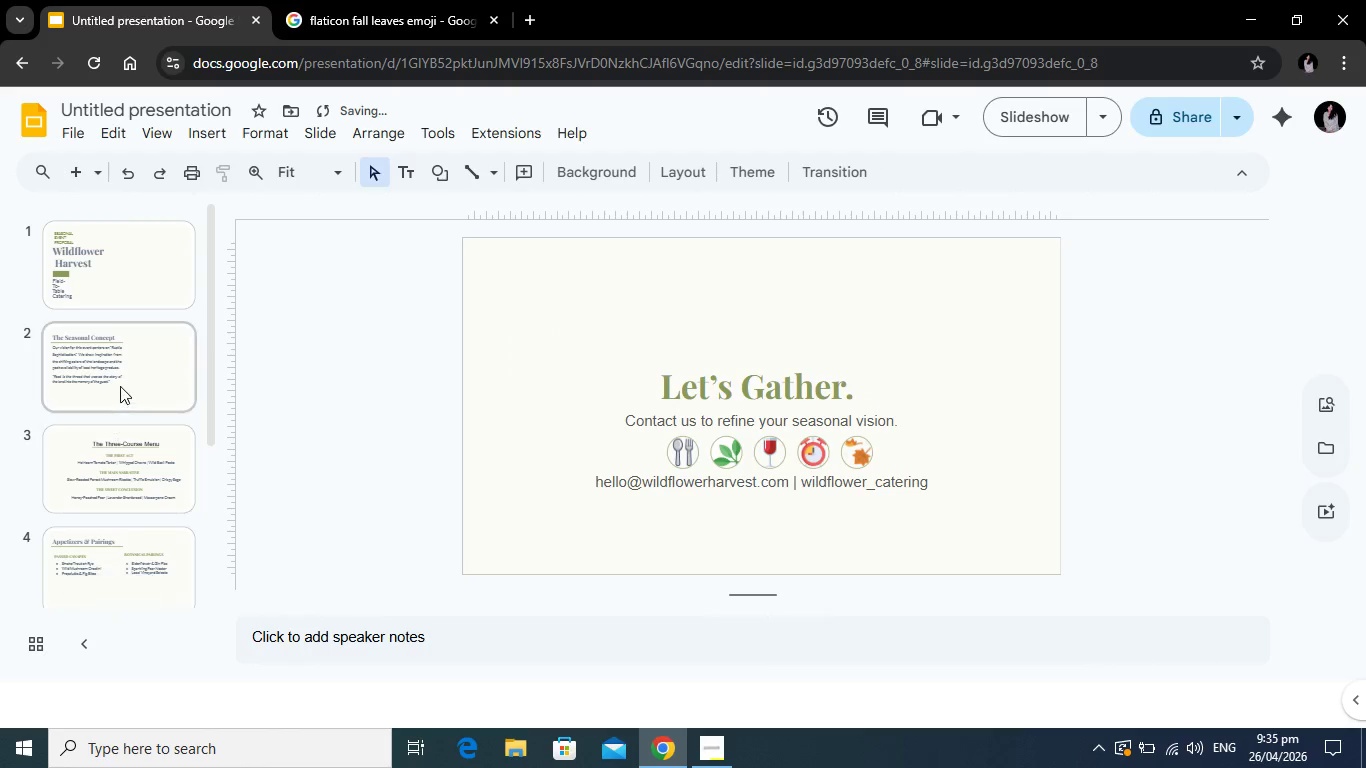 
left_click([120, 386])
 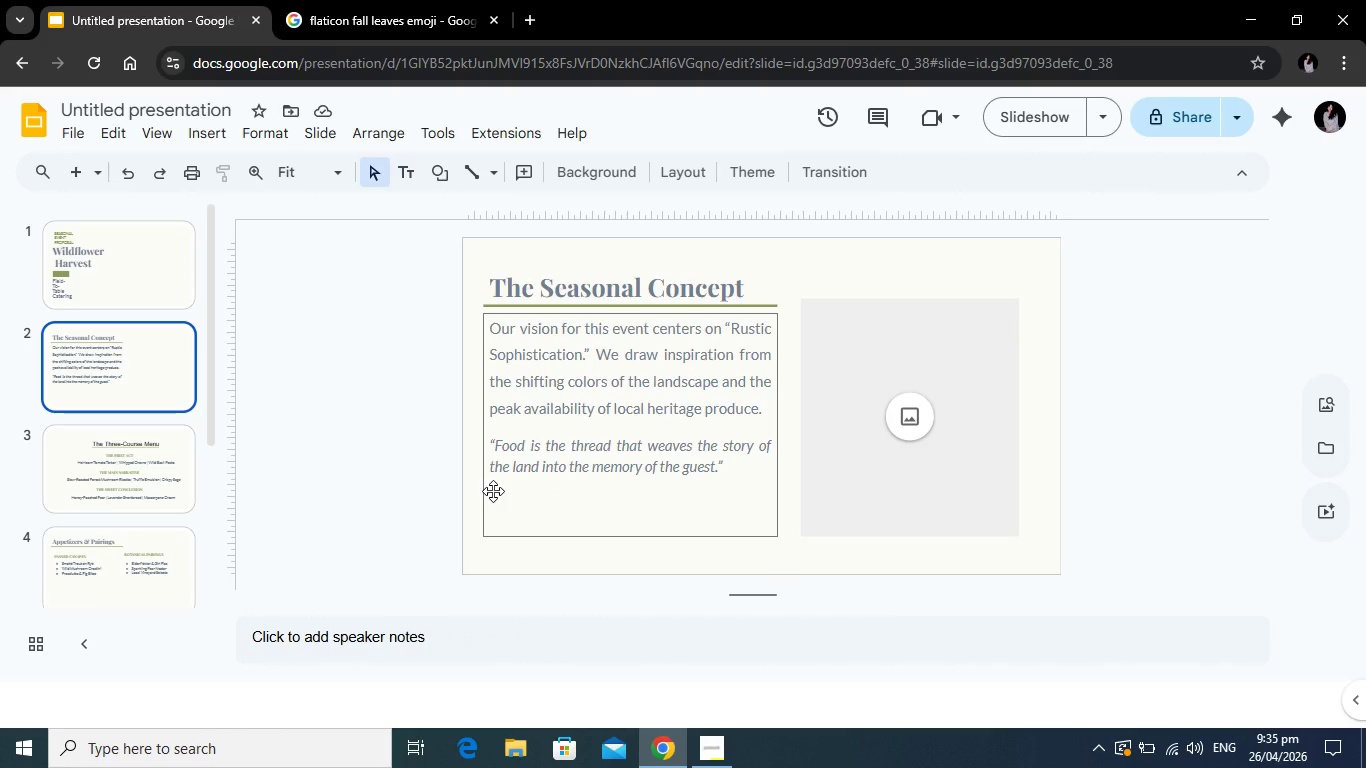 
wait(49.67)
 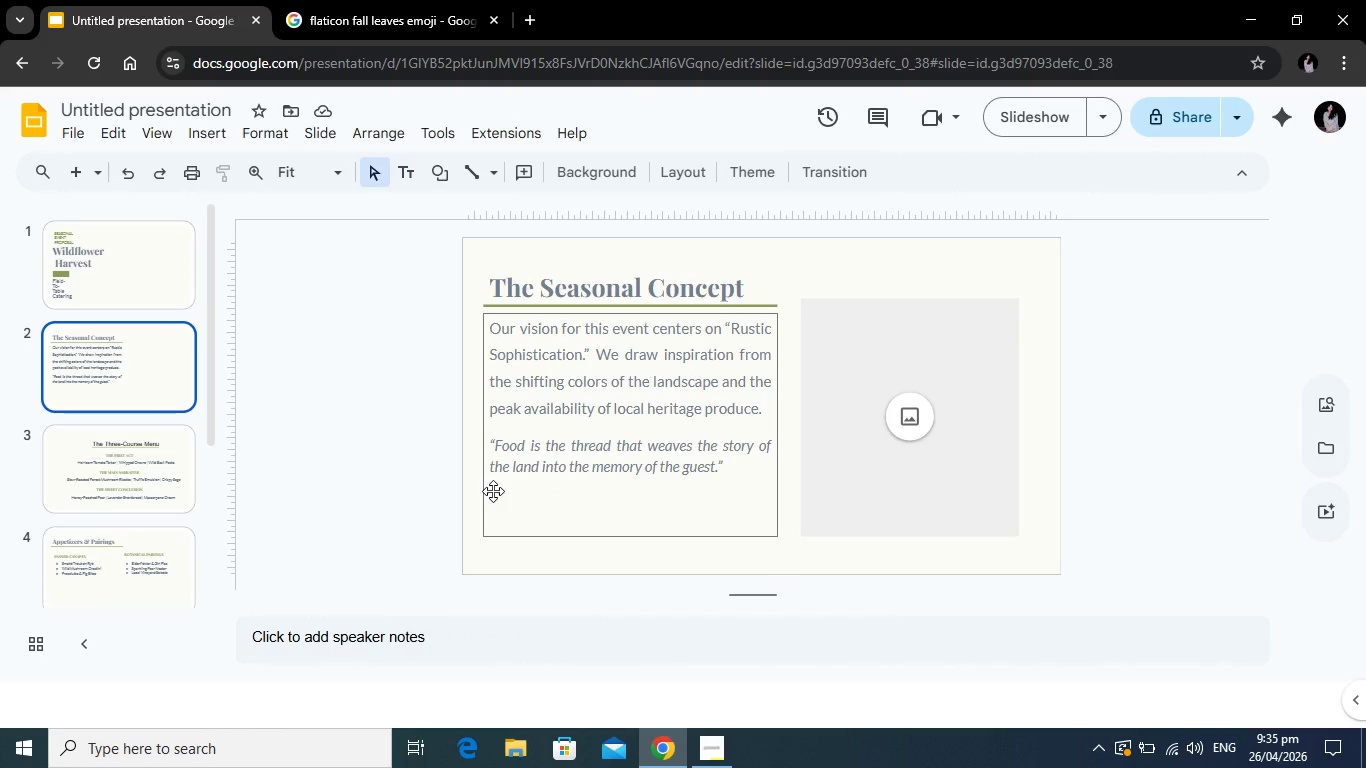 
left_click([378, 0])
 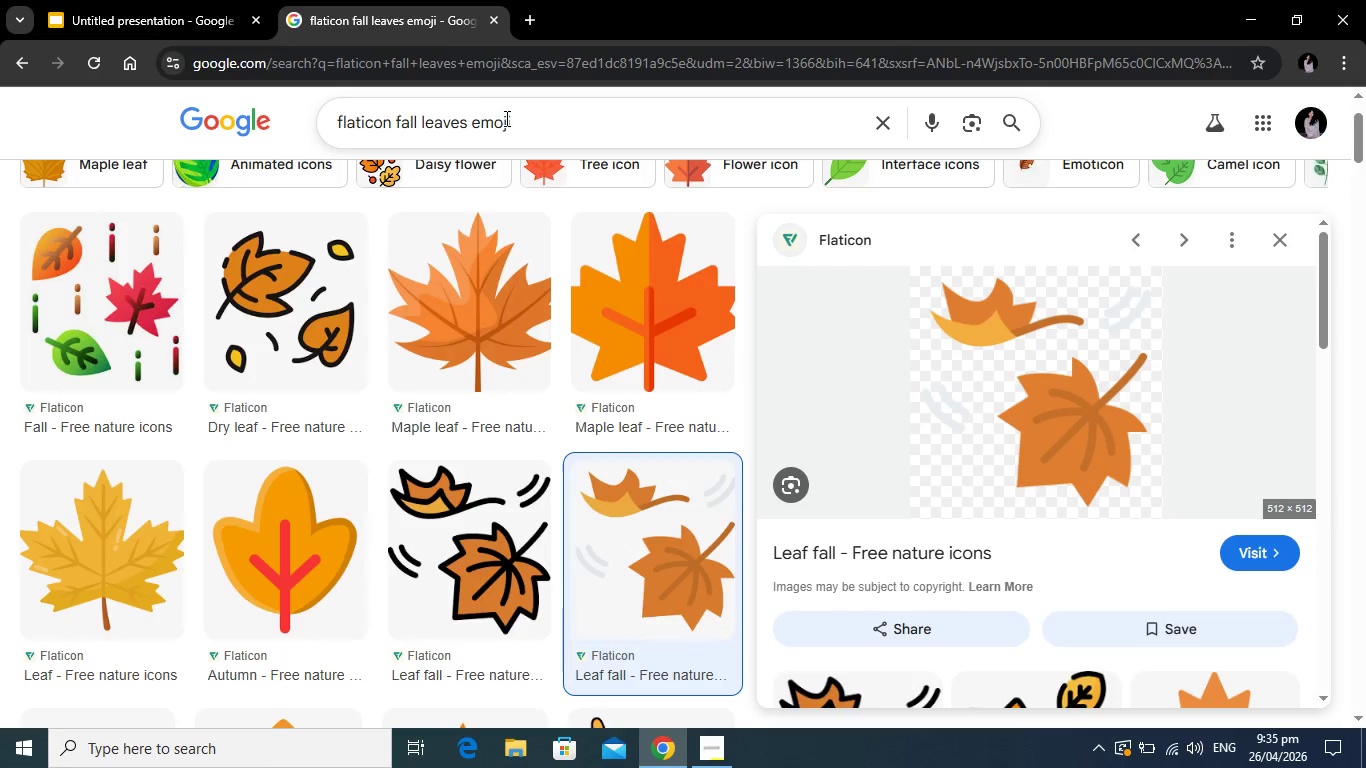 
left_click_drag(start_coordinate=[531, 118], to_coordinate=[324, 120])
 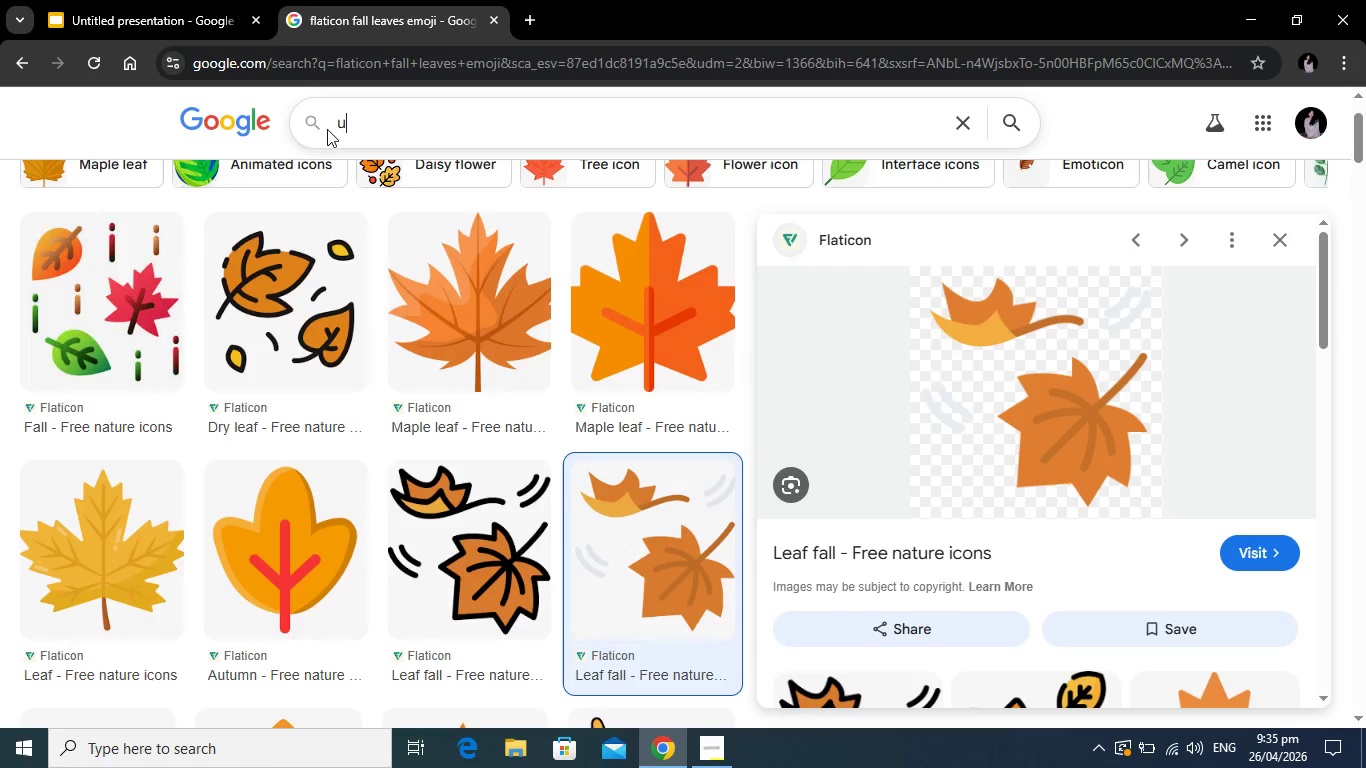 
type(unspa)
key(Backspace)
type(lashed/pexel community style table set)
 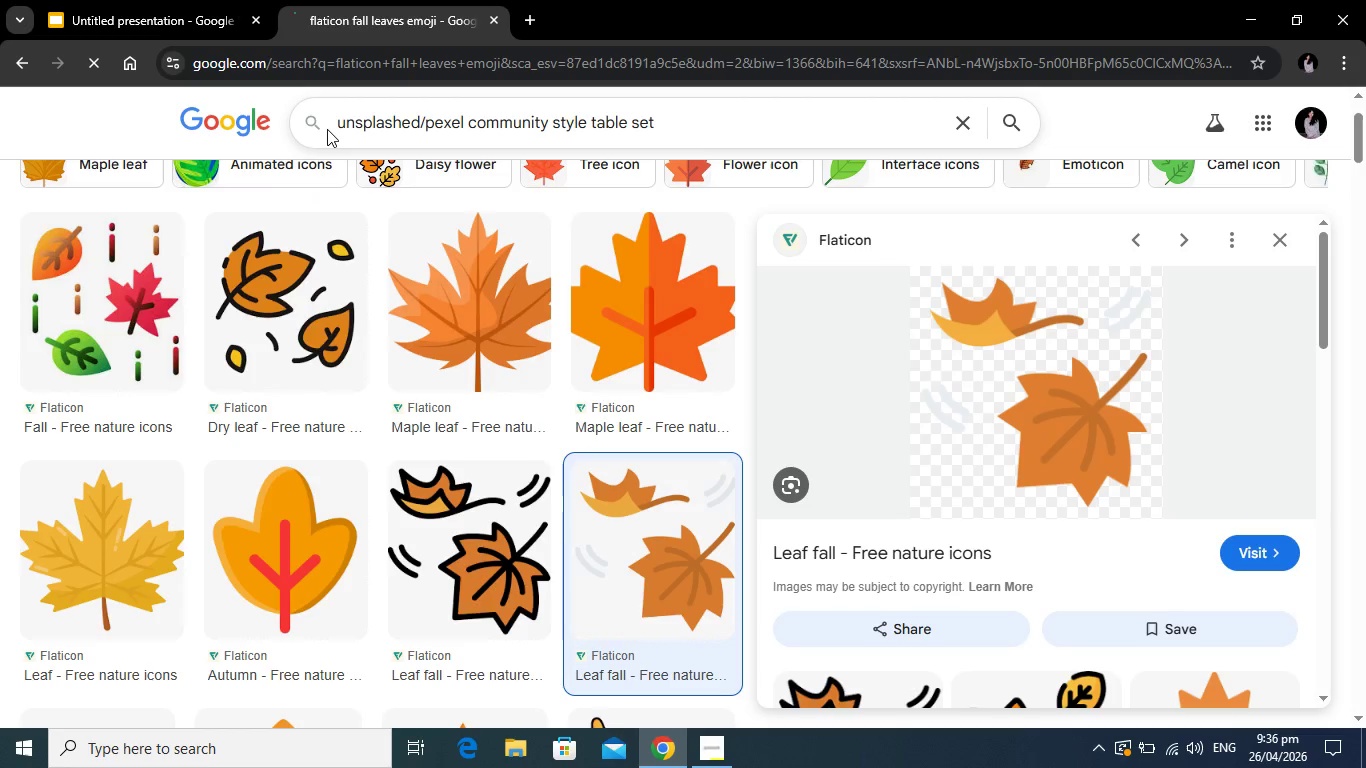 
key(Enter)
 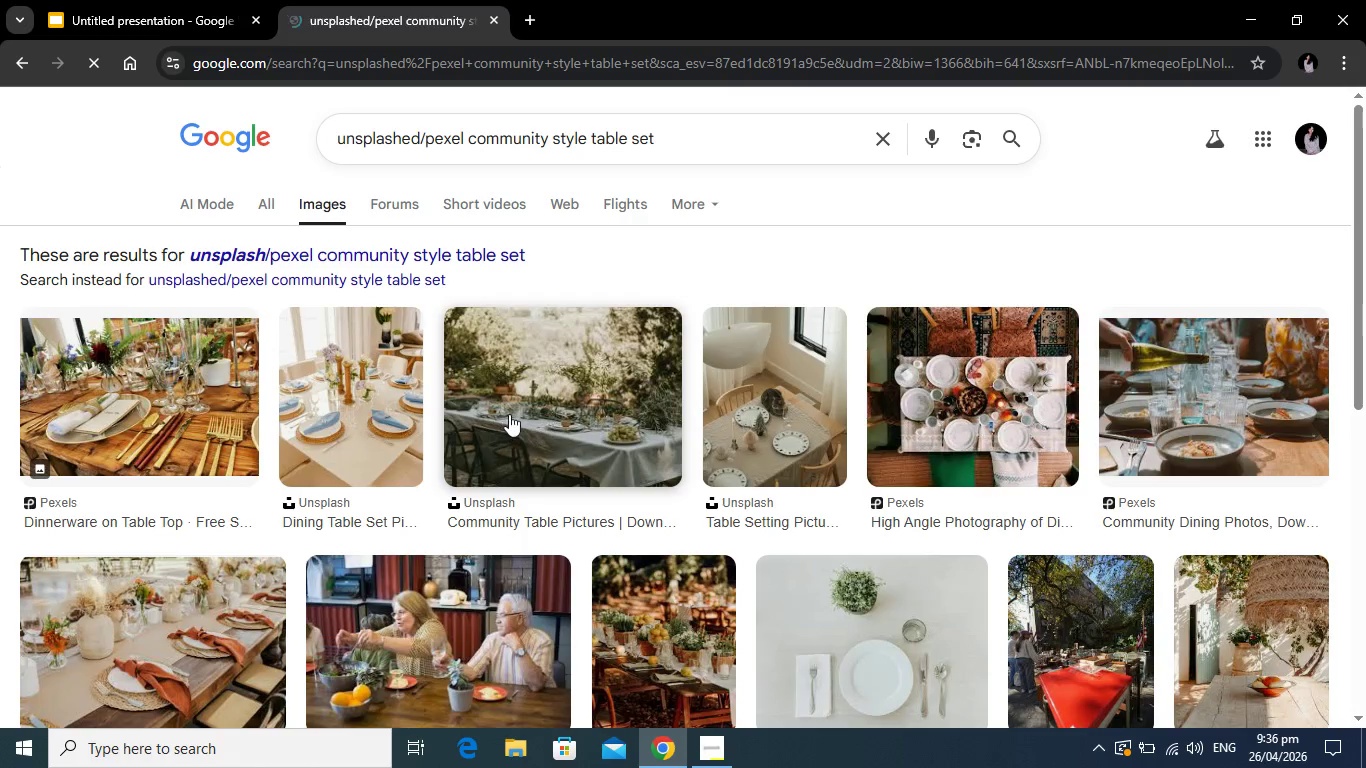 
scroll: coordinate [576, 476], scroll_direction: down, amount: 4.0
 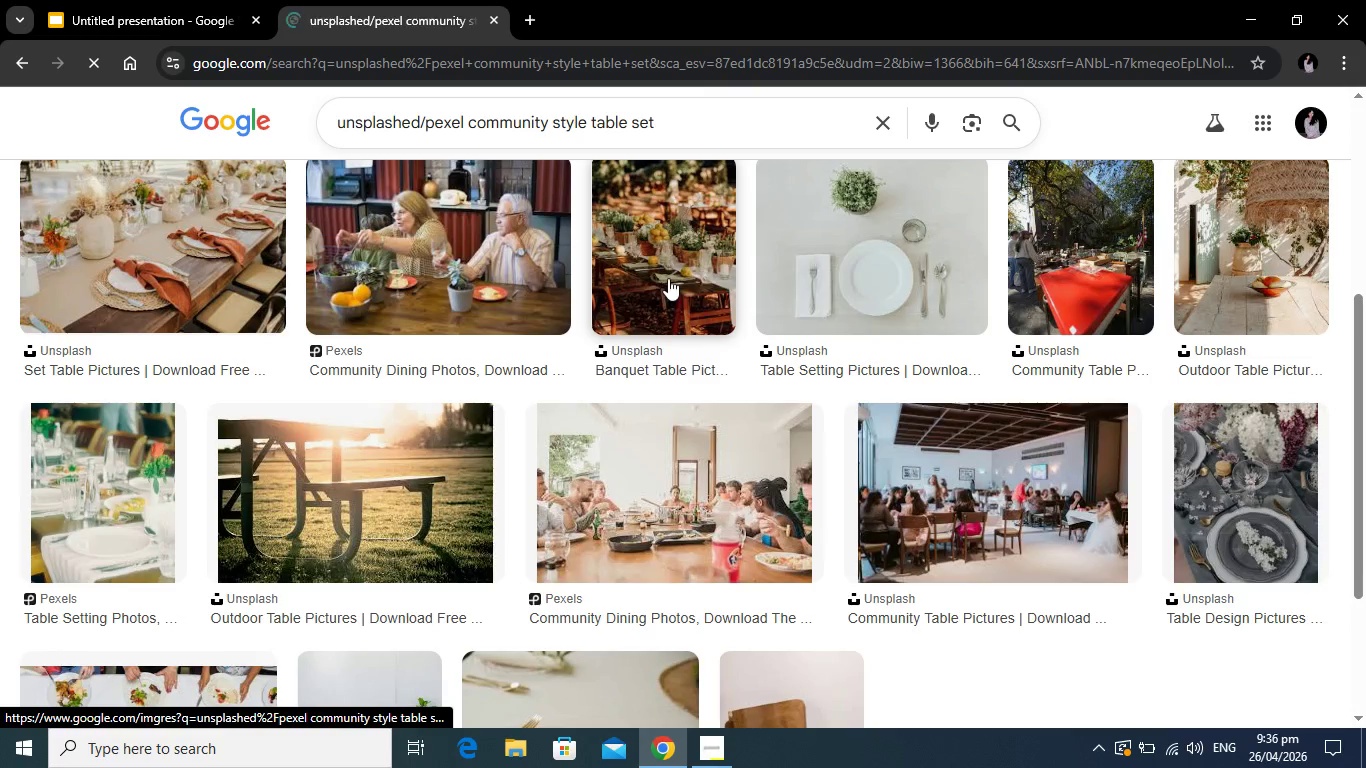 
left_click([668, 278])
 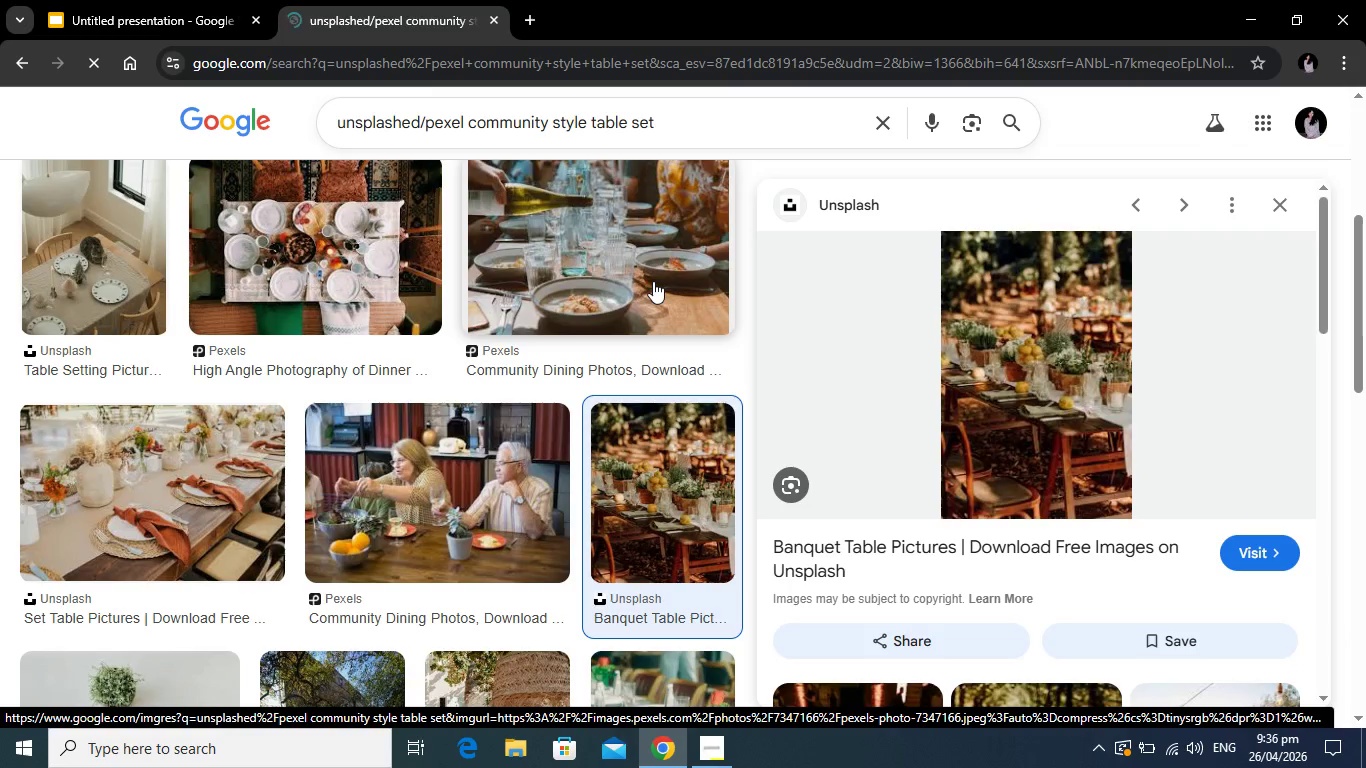 
wait(6.58)
 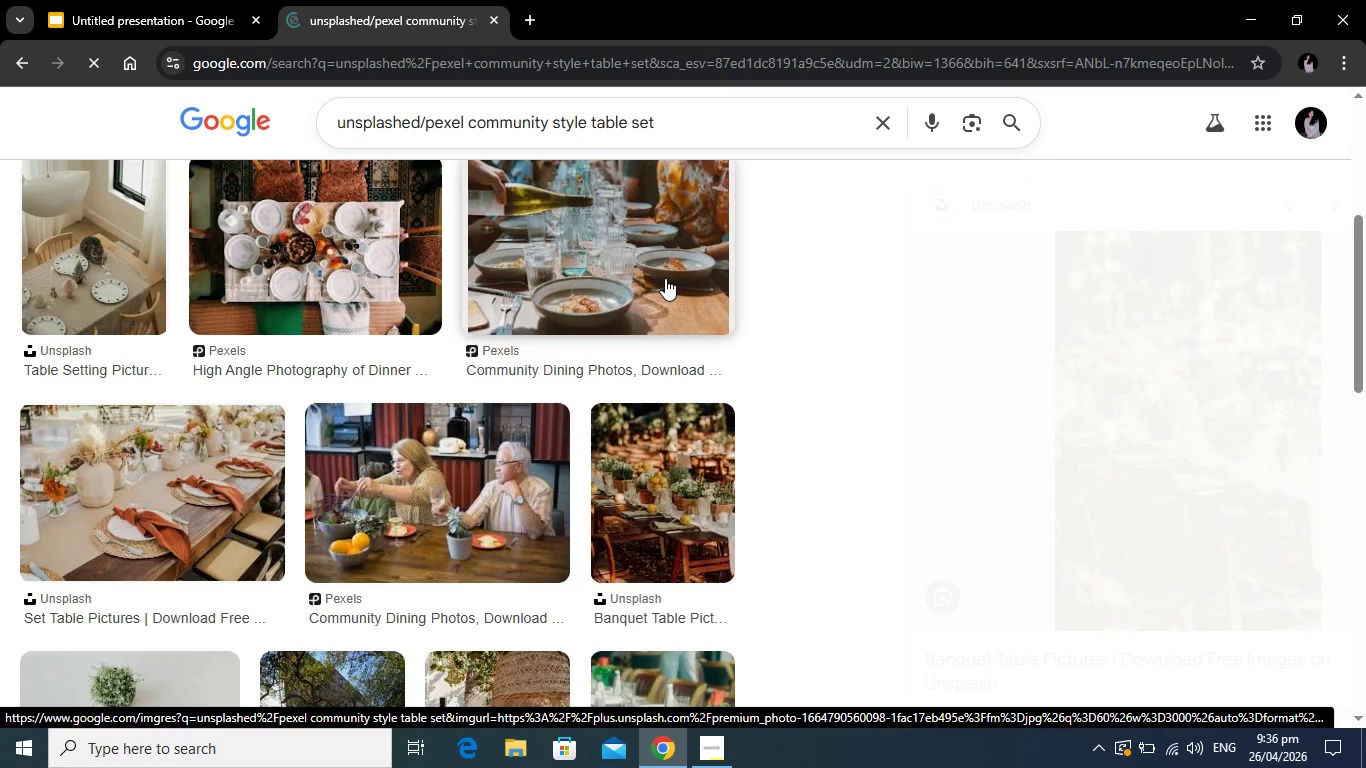 
scroll: coordinate [1117, 517], scroll_direction: down, amount: 3.0
 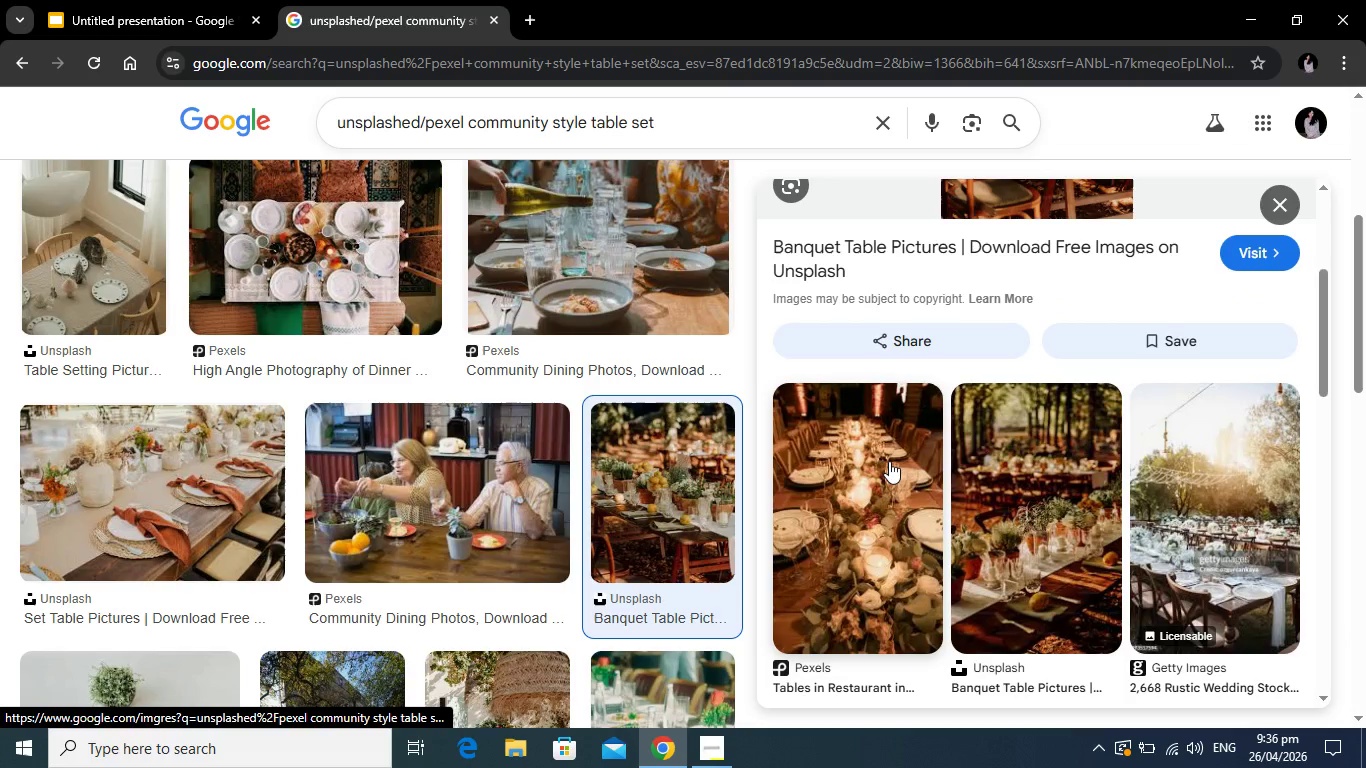 
wait(5.22)
 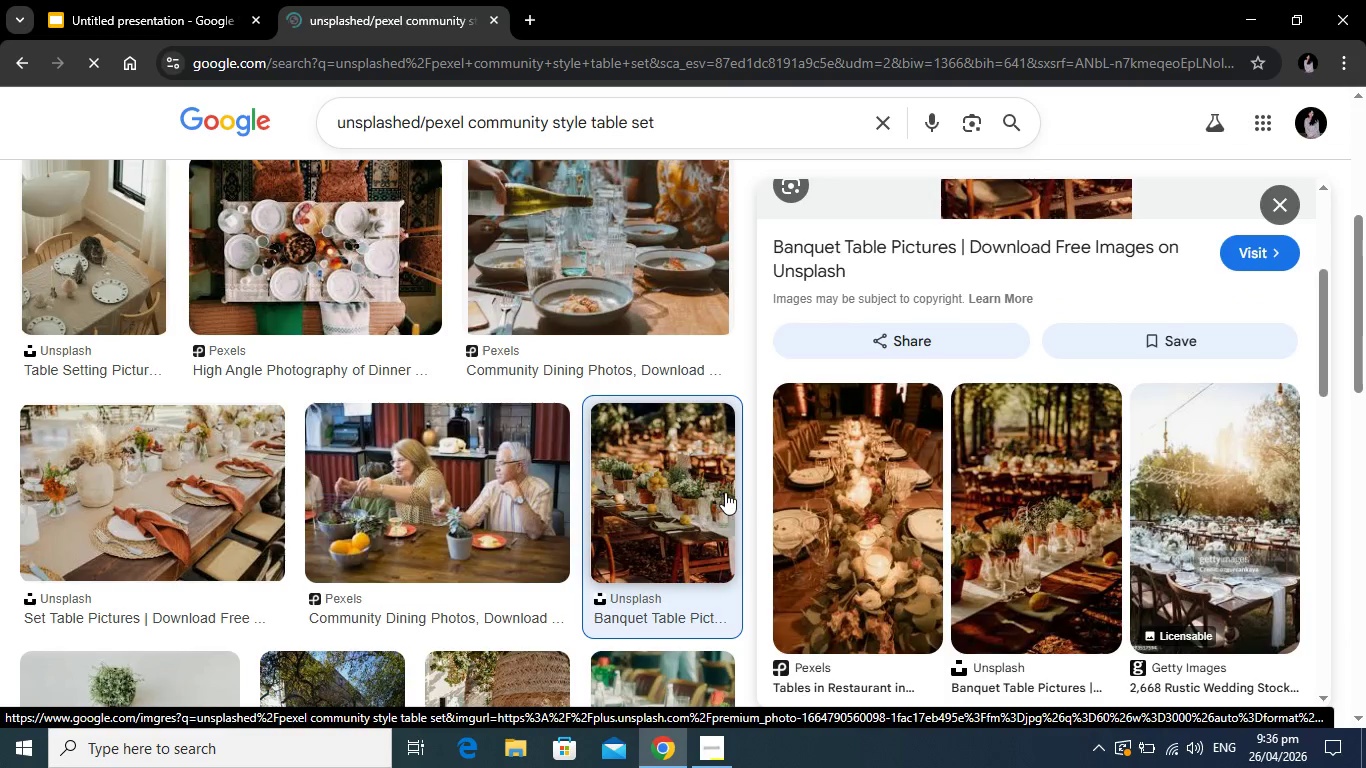 
left_click([885, 464])
 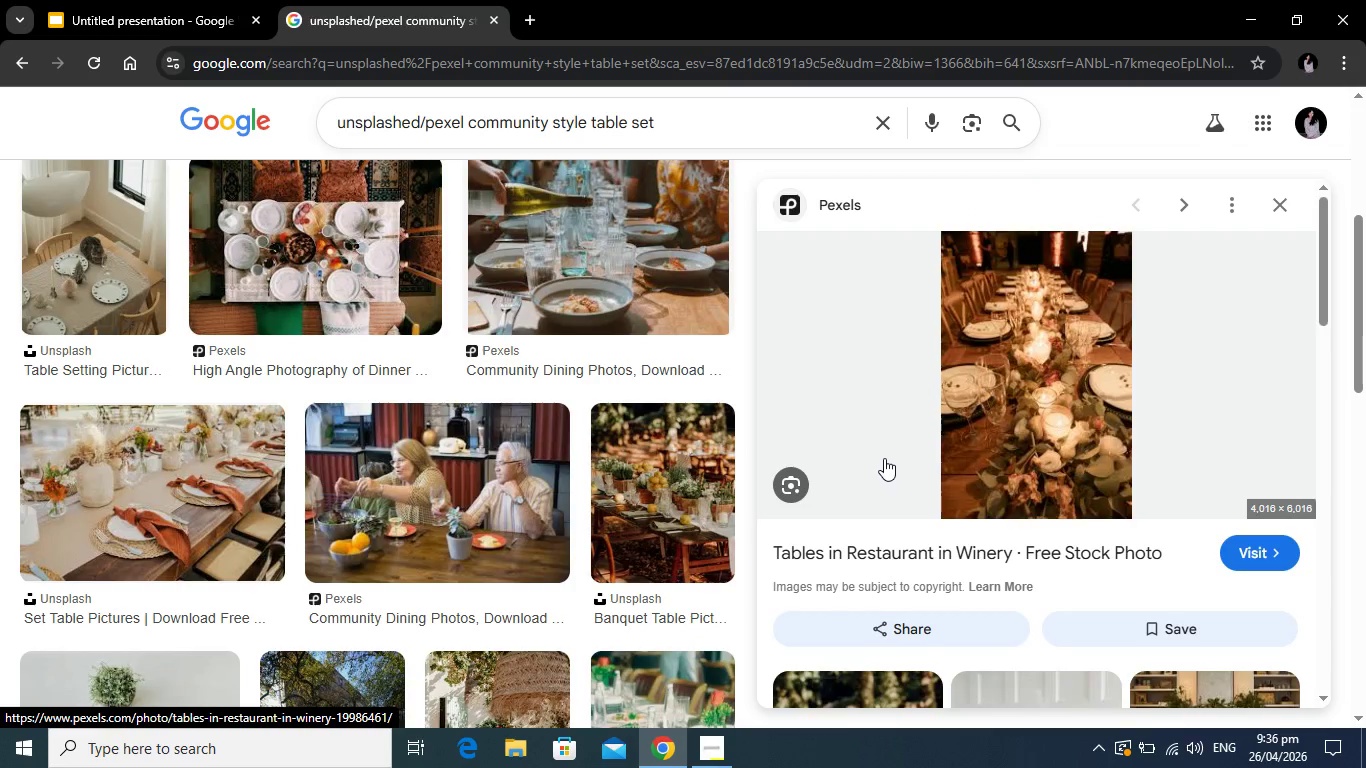 
wait(8.92)
 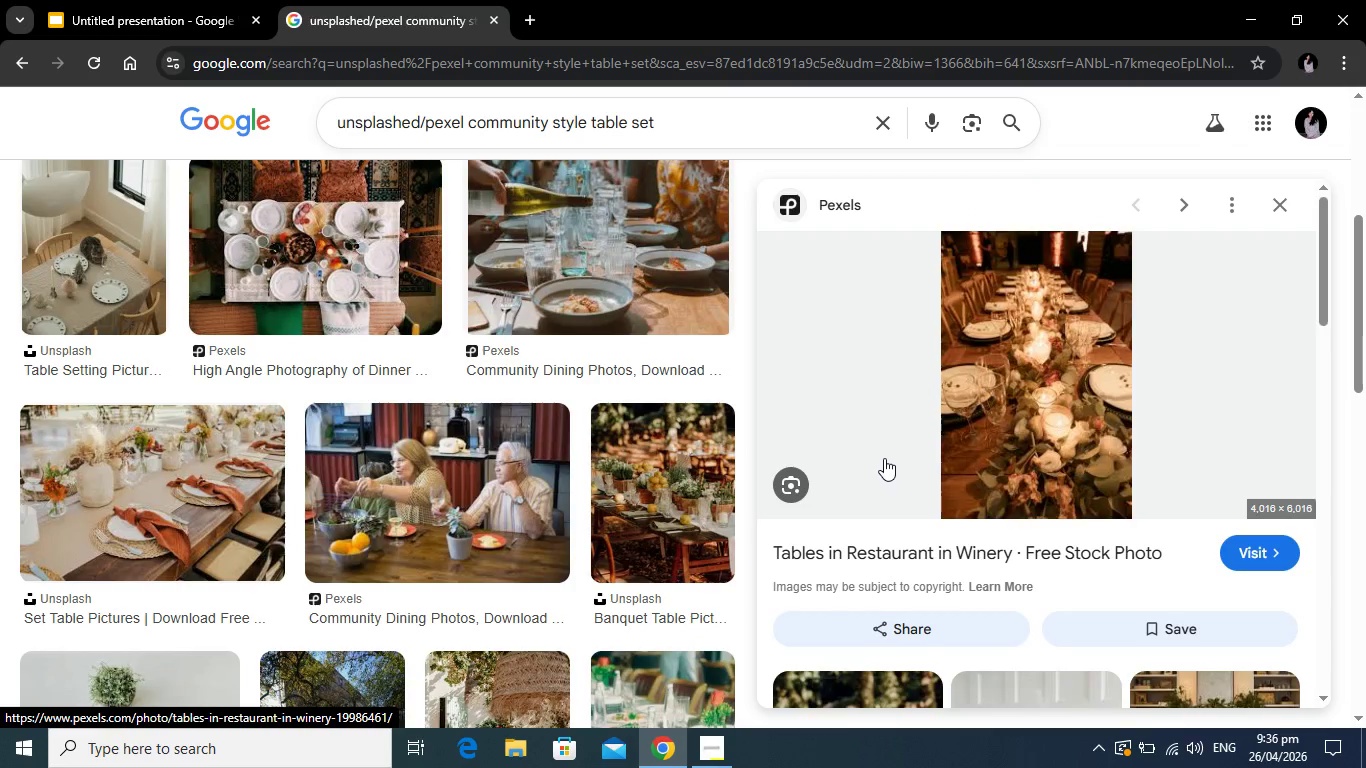 
right_click([1016, 358])
 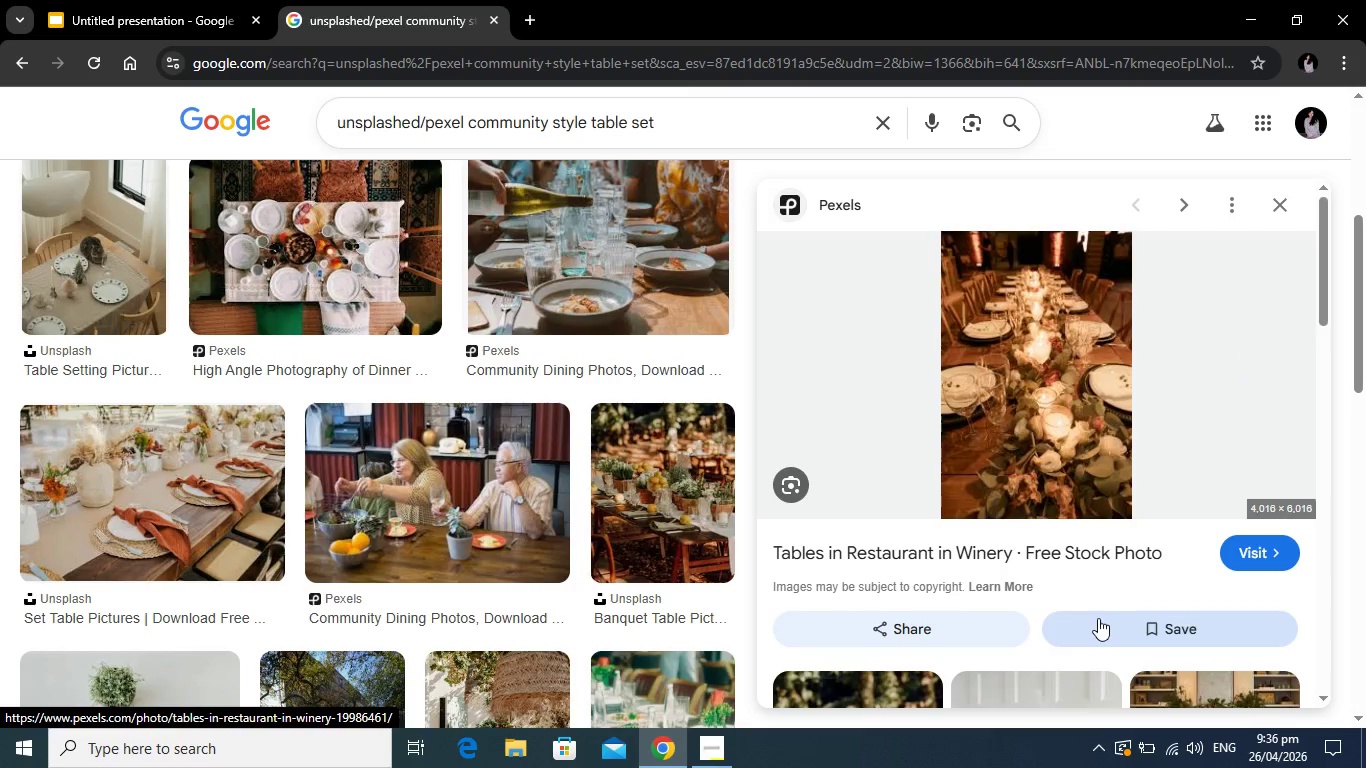 
left_click([160, 0])
 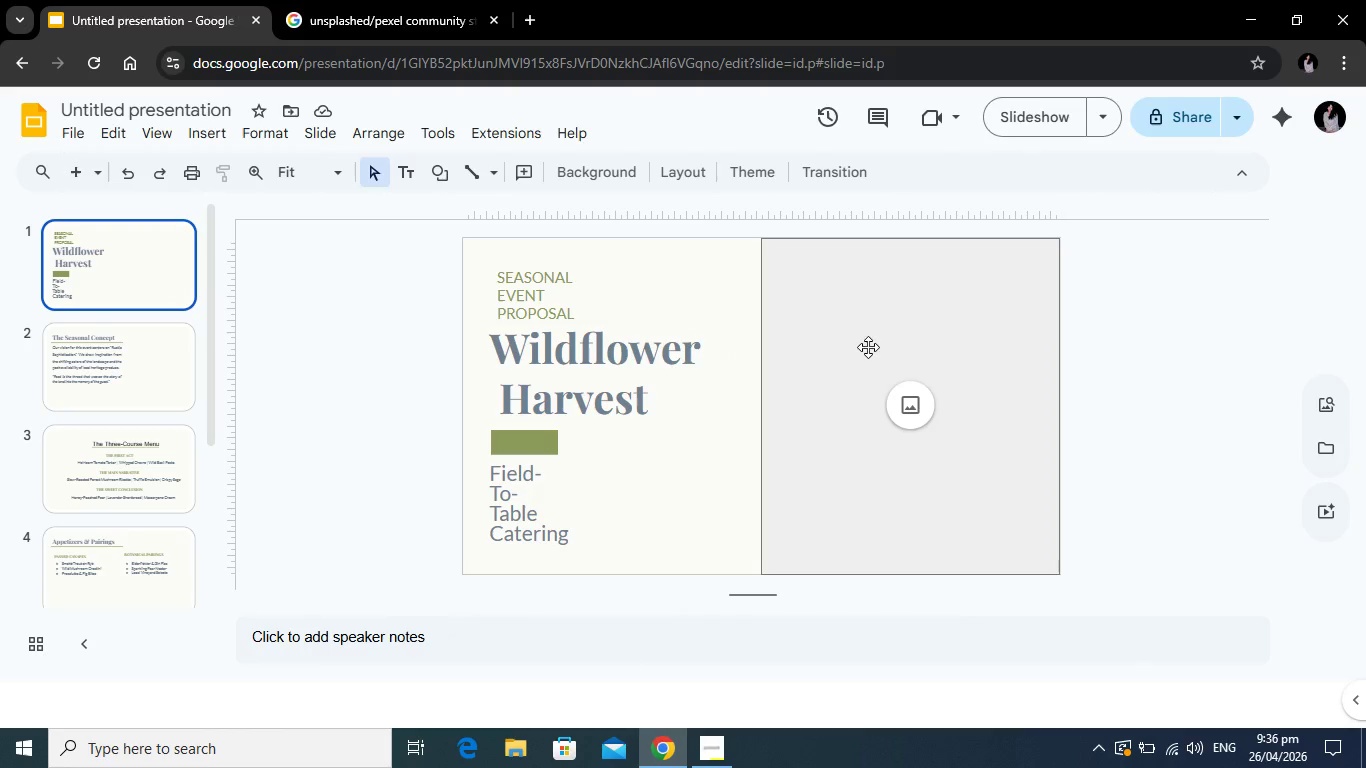 
left_click([906, 403])
 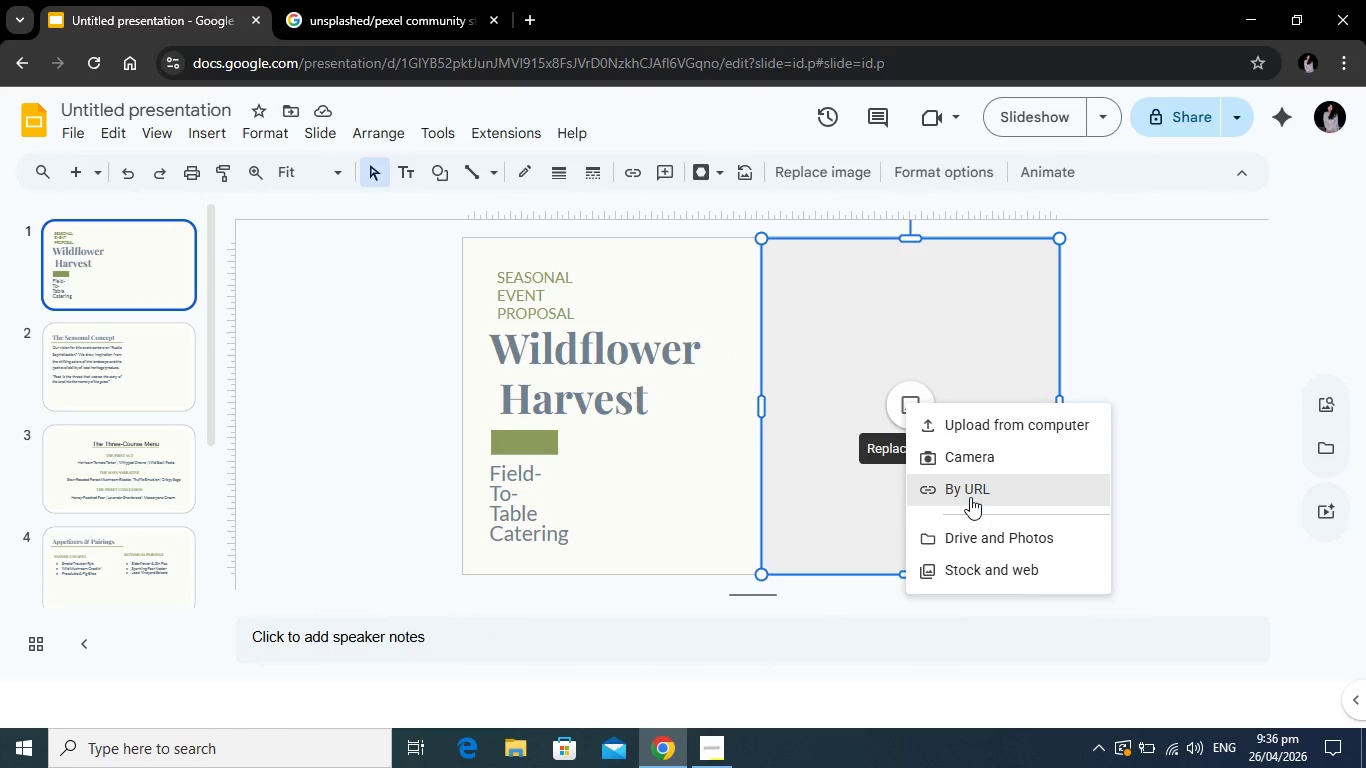 
left_click([970, 497])
 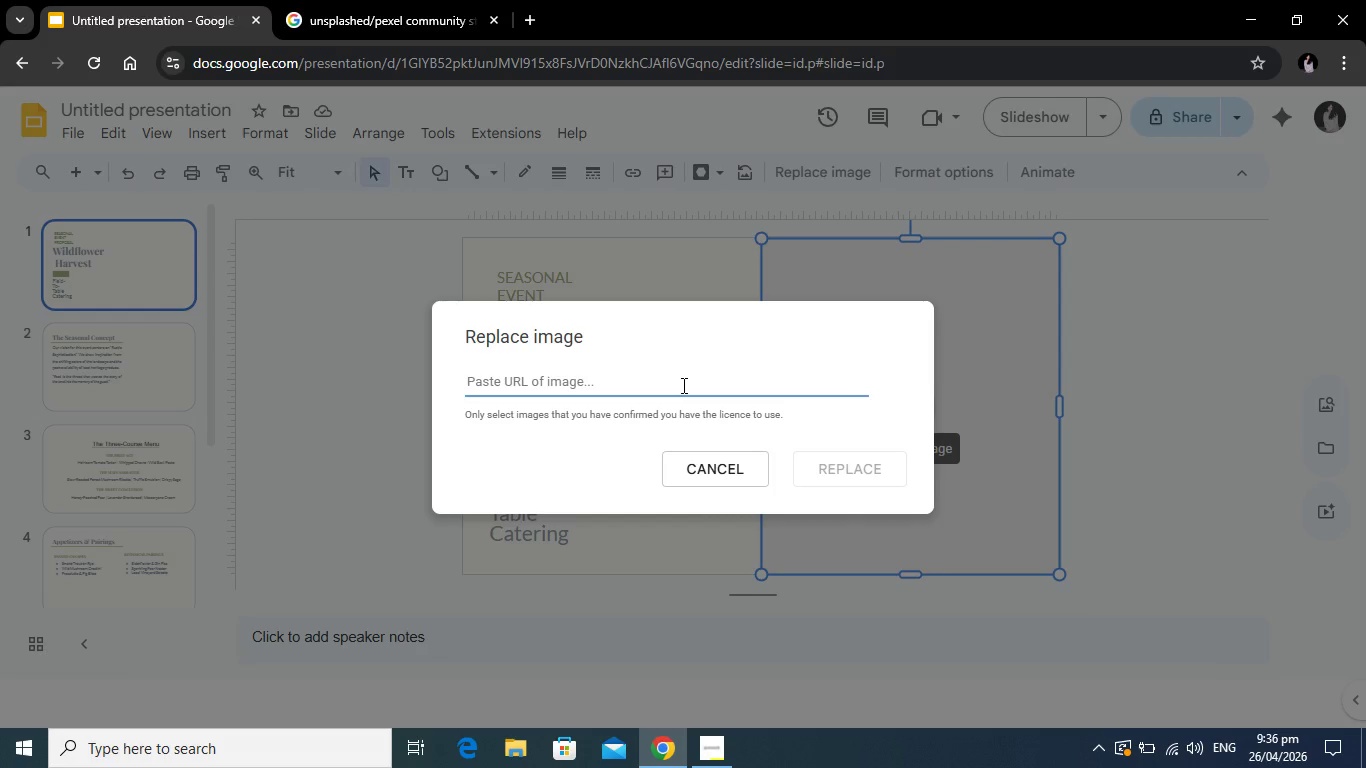 
left_click([682, 385])
 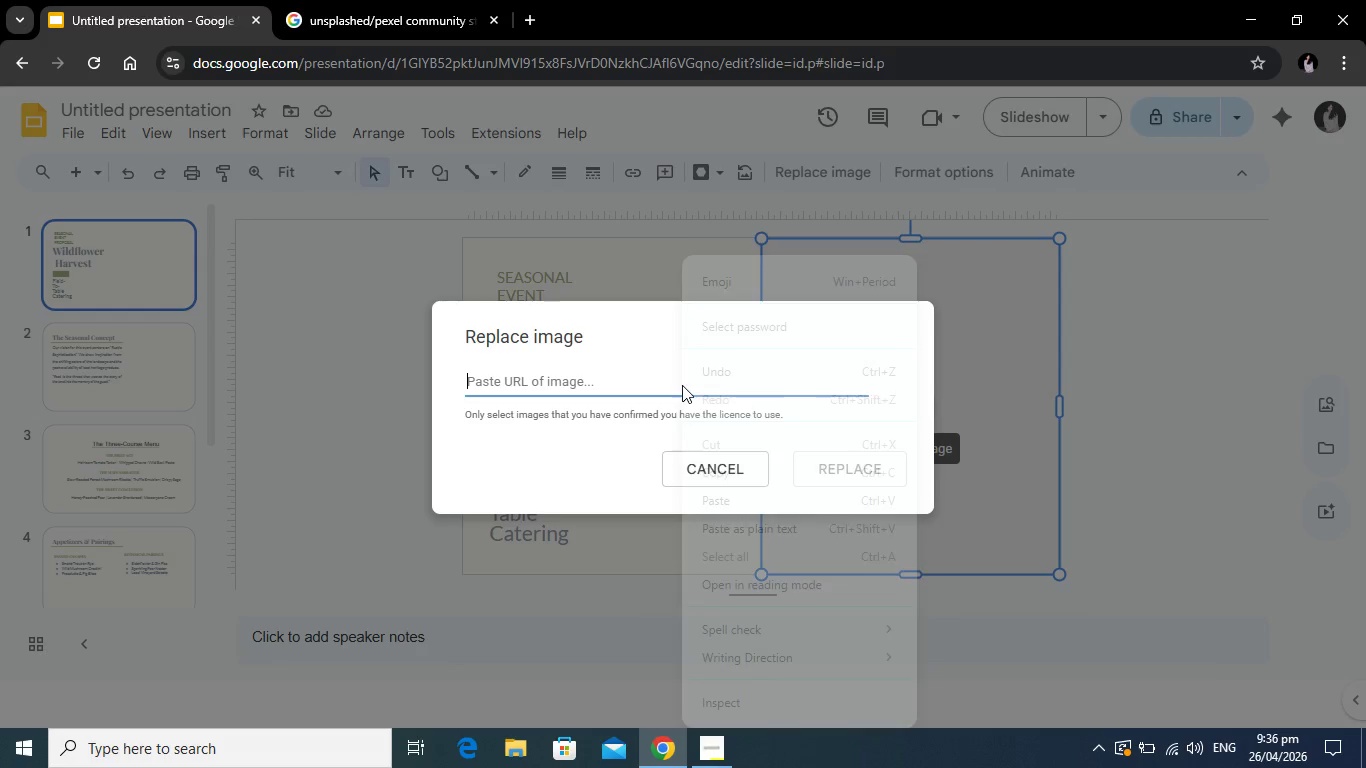 
right_click([682, 385])
 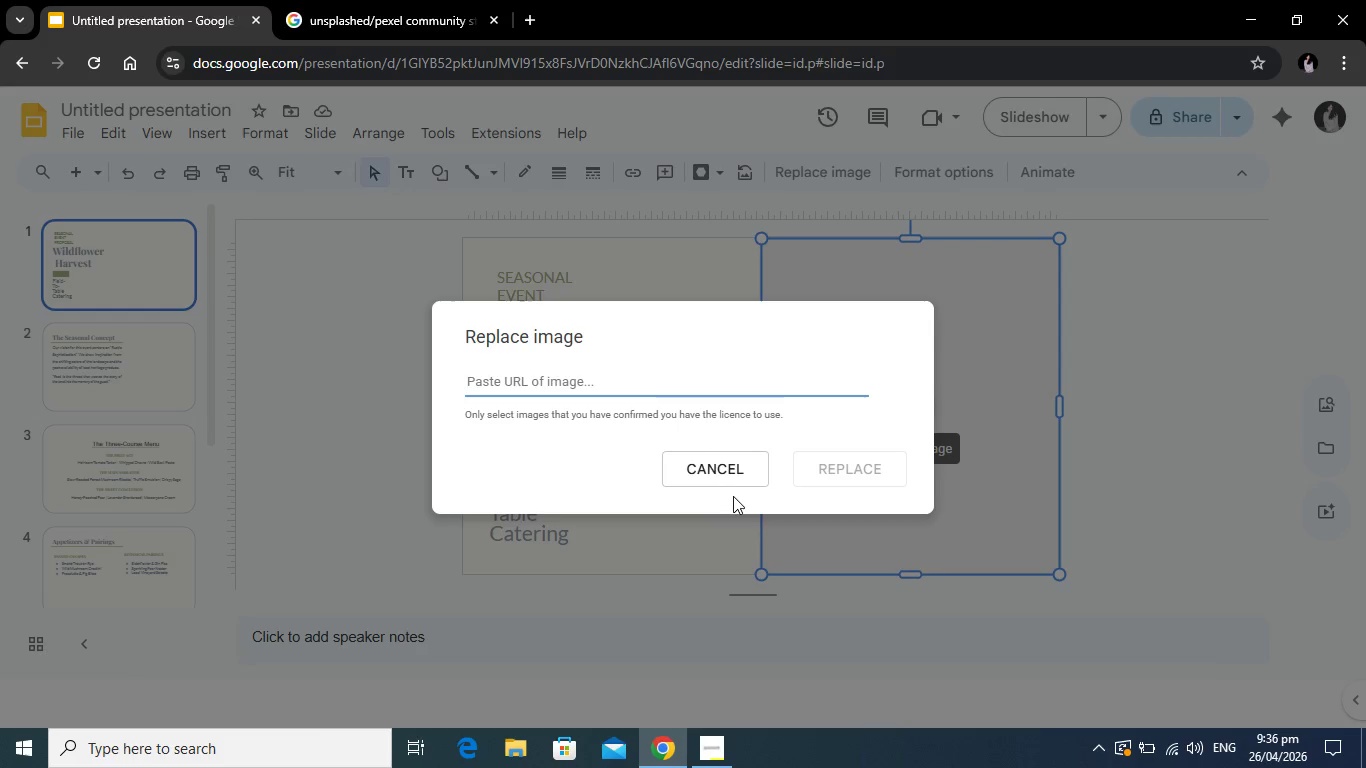 
left_click([733, 496])
 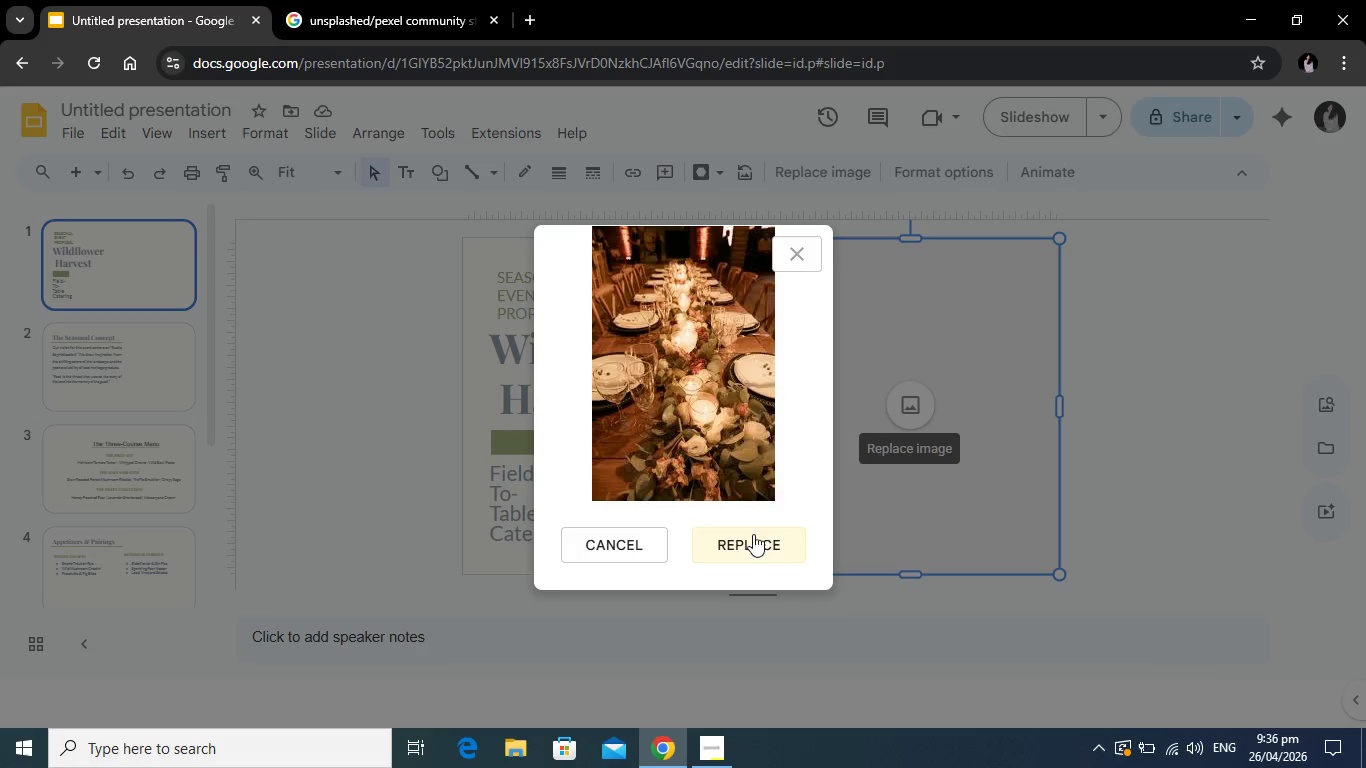 
left_click([750, 536])
 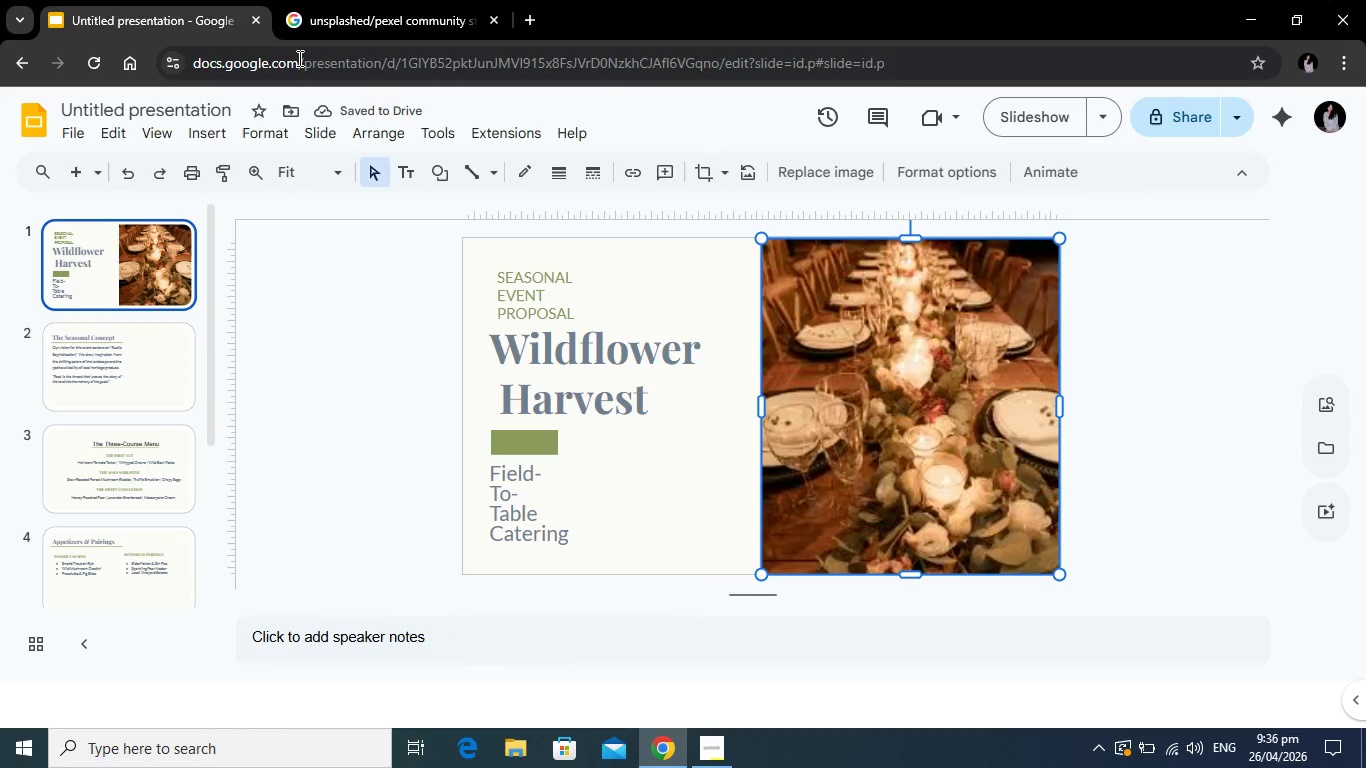 
left_click([333, 19])
 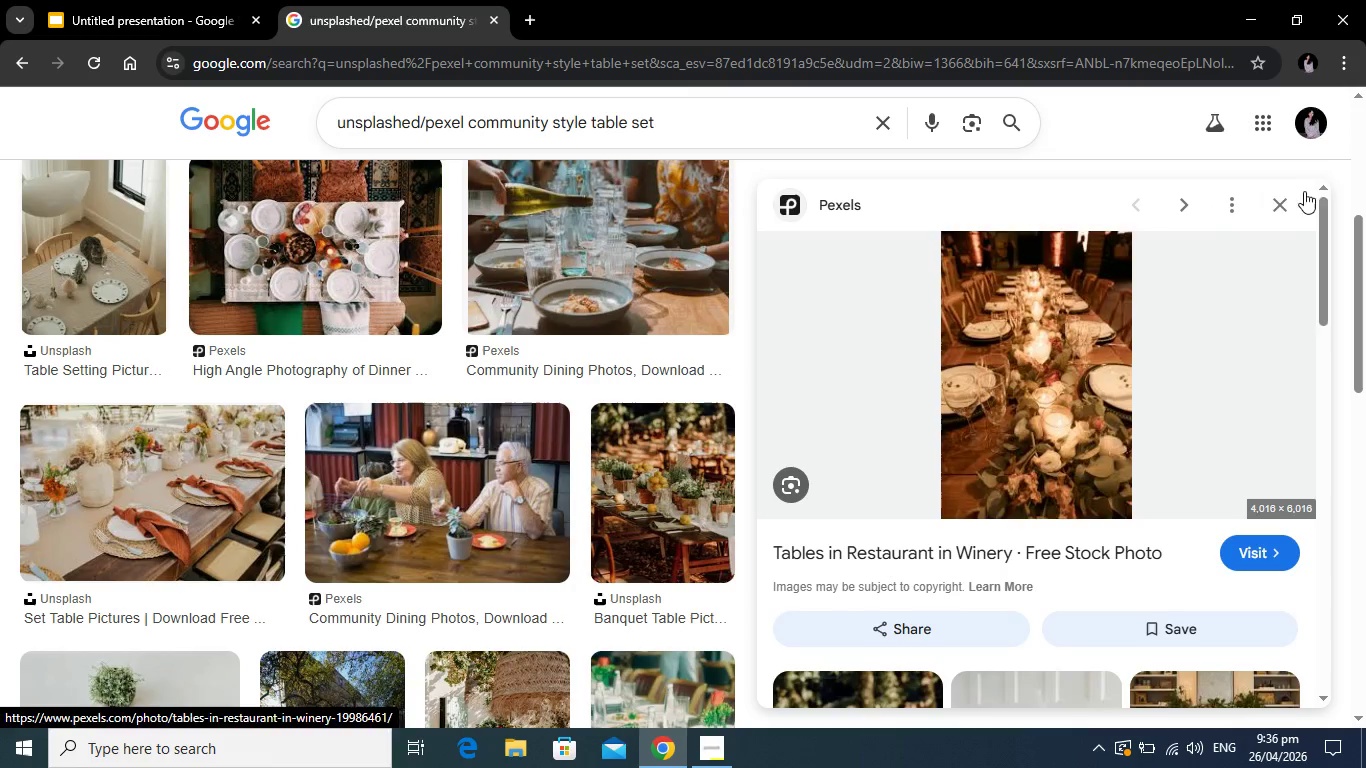 
scroll: coordinate [899, 389], scroll_direction: down, amount: 9.0
 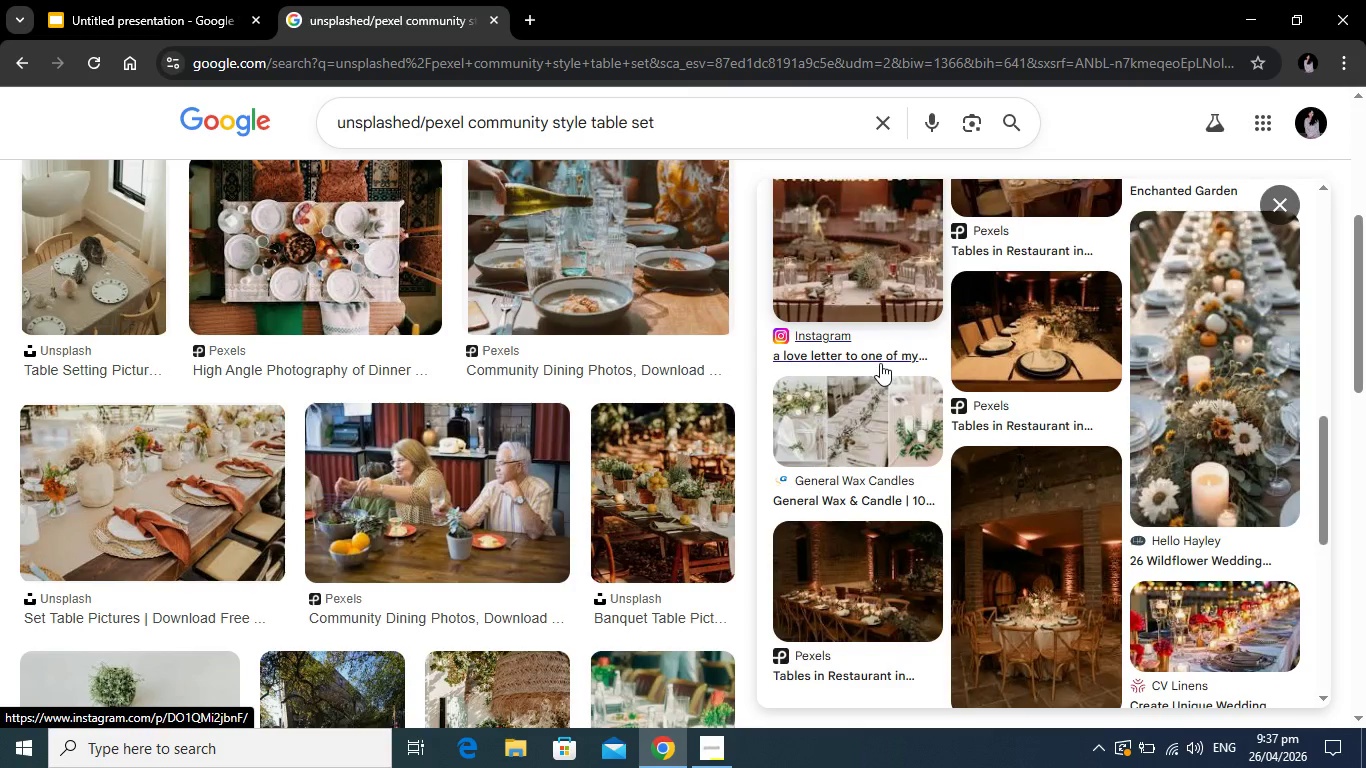 
scroll: coordinate [880, 363], scroll_direction: down, amount: 2.0
 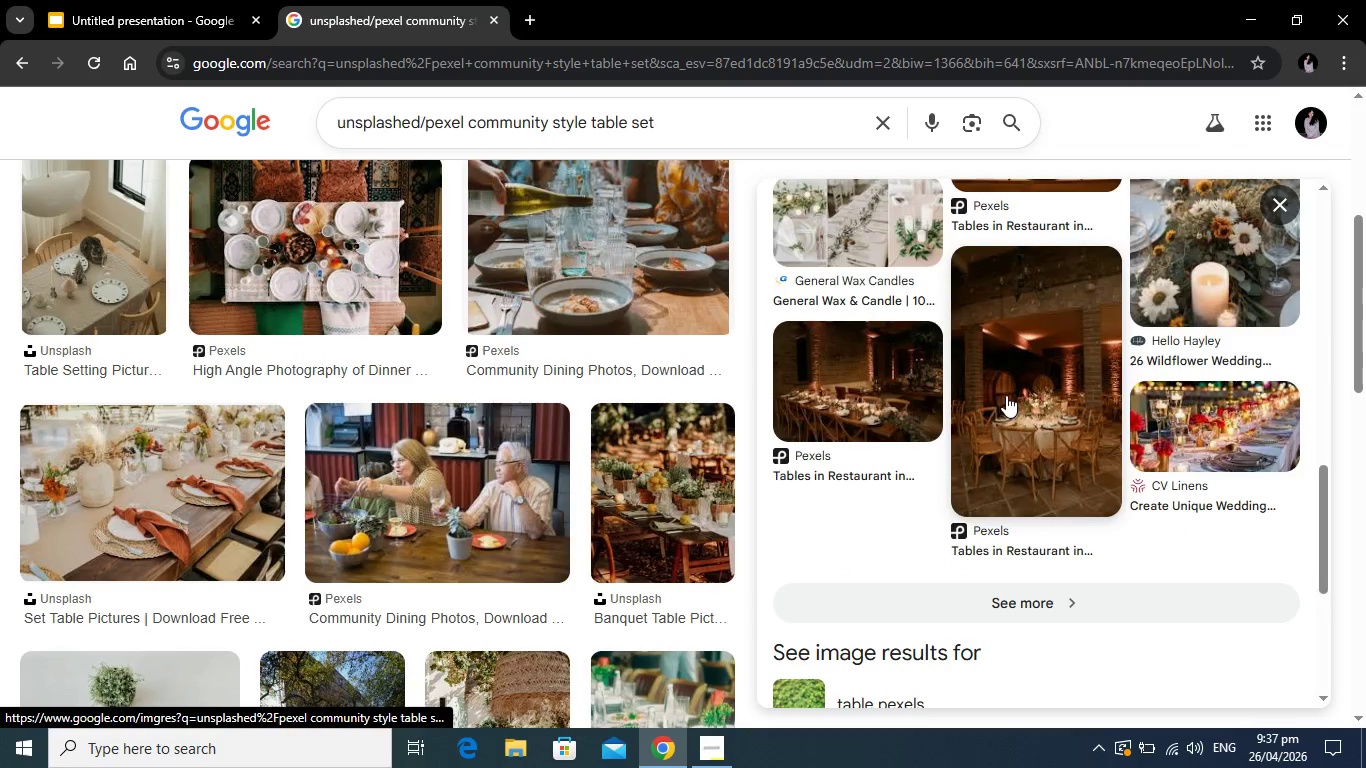 
mouse_move([990, 370])
 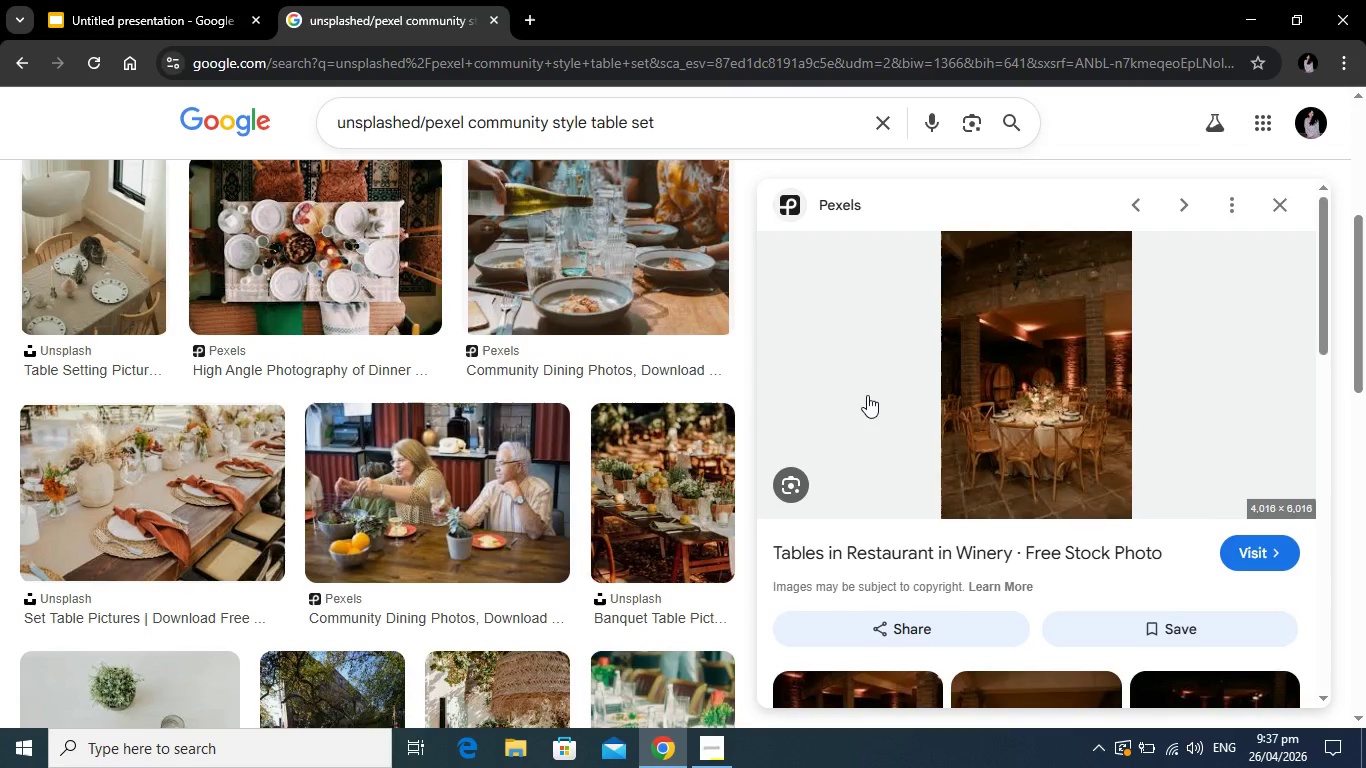 
scroll: coordinate [582, 396], scroll_direction: up, amount: 2.0
 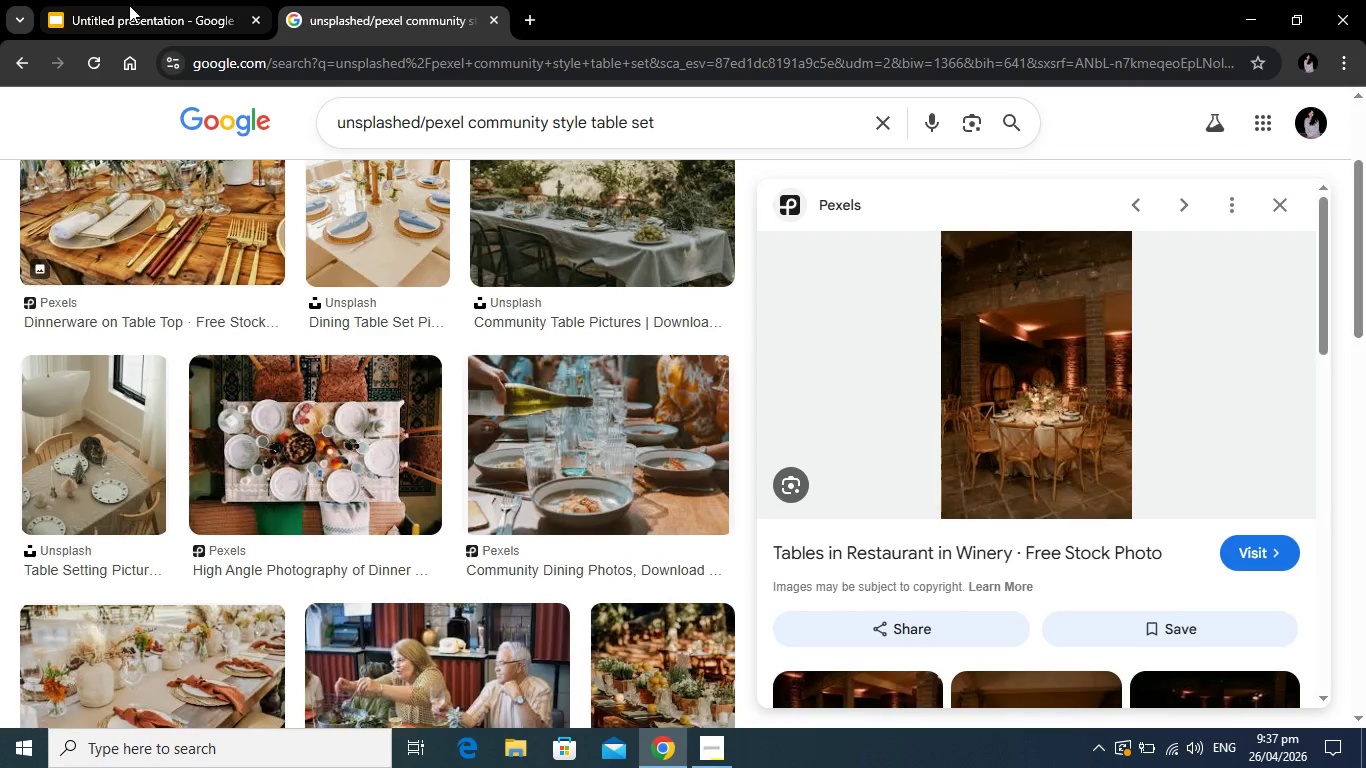 
left_click([129, 5])
 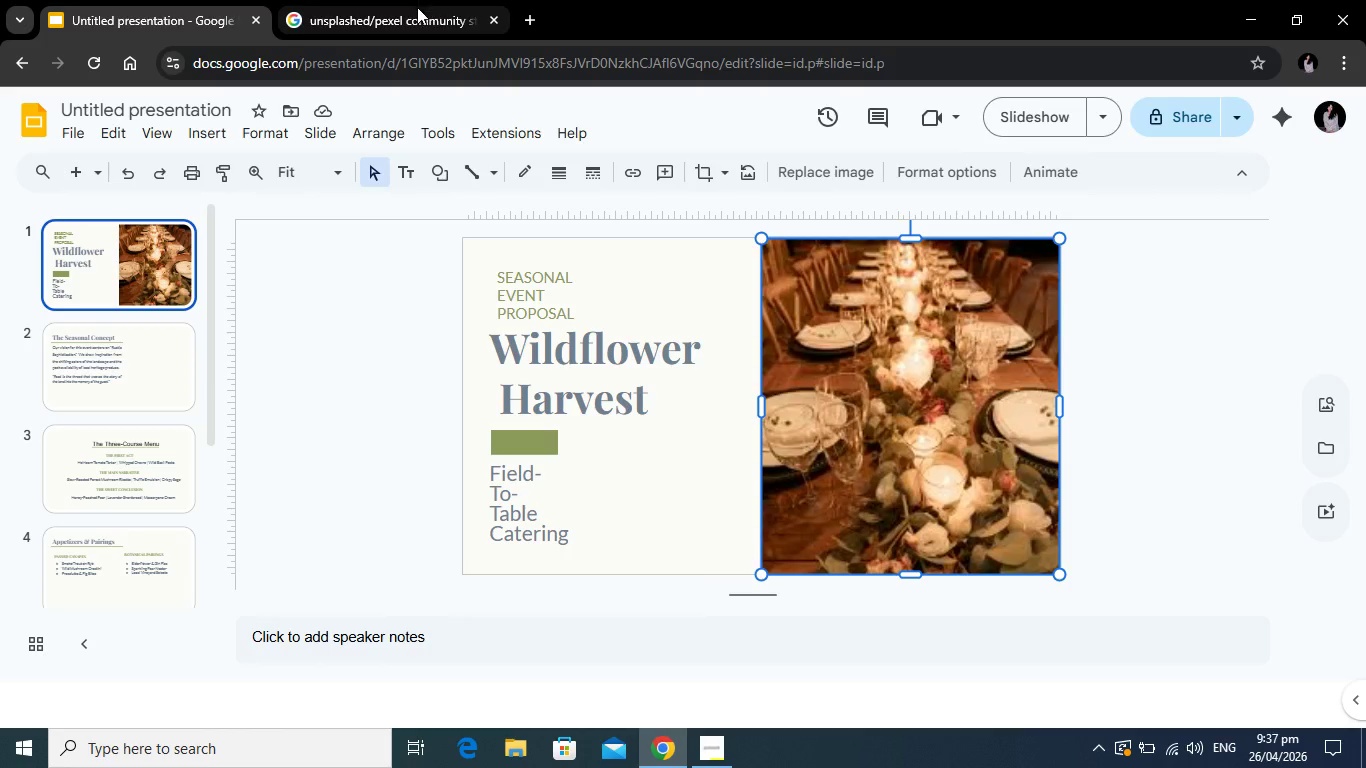 
left_click([415, 9])
 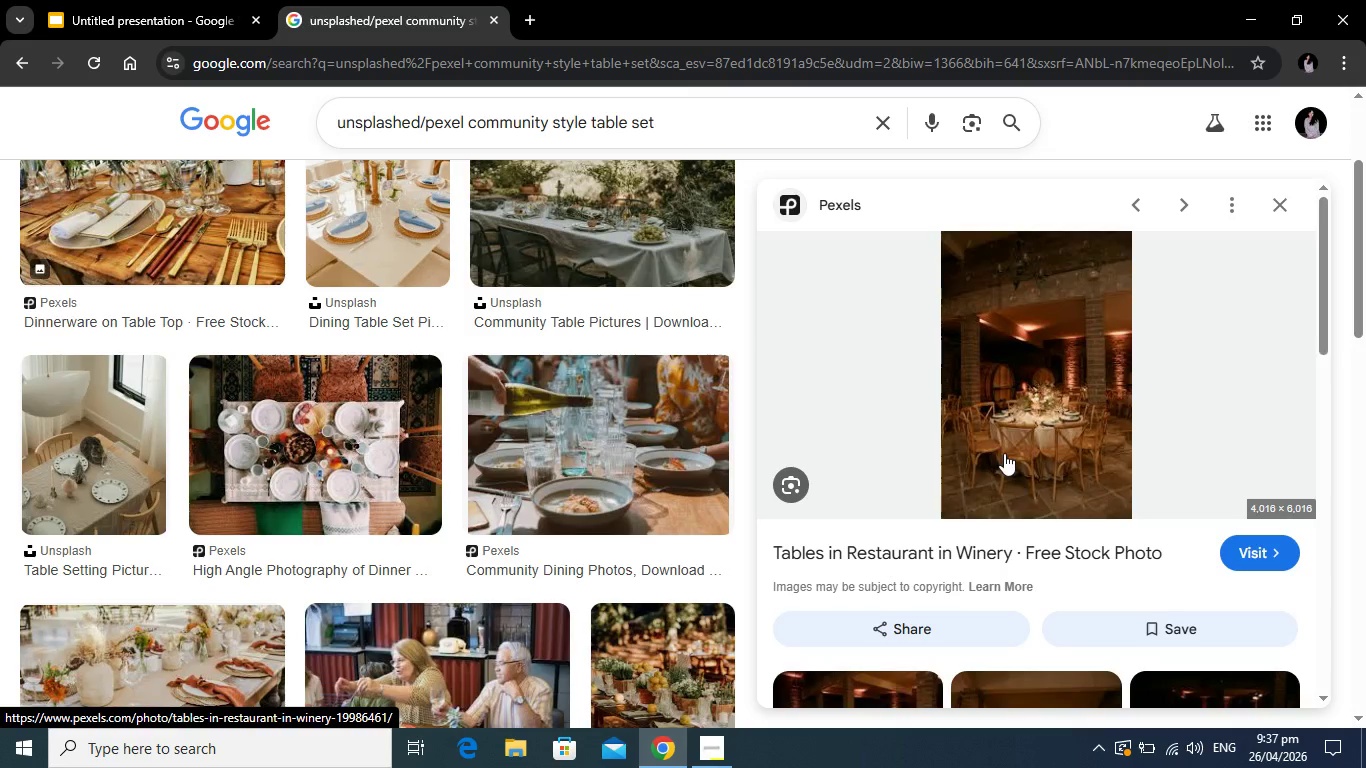 
scroll: coordinate [410, 417], scroll_direction: up, amount: 4.0
 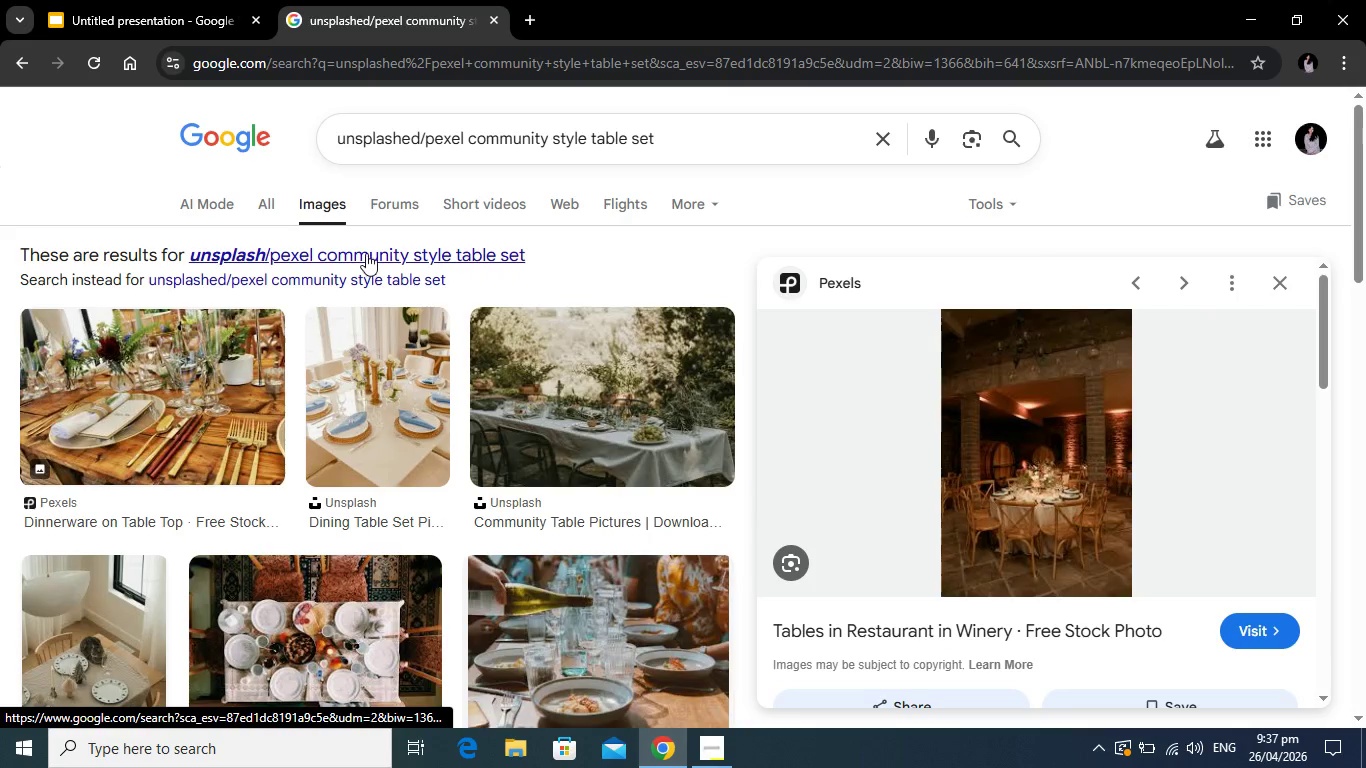 
left_click([366, 253])
 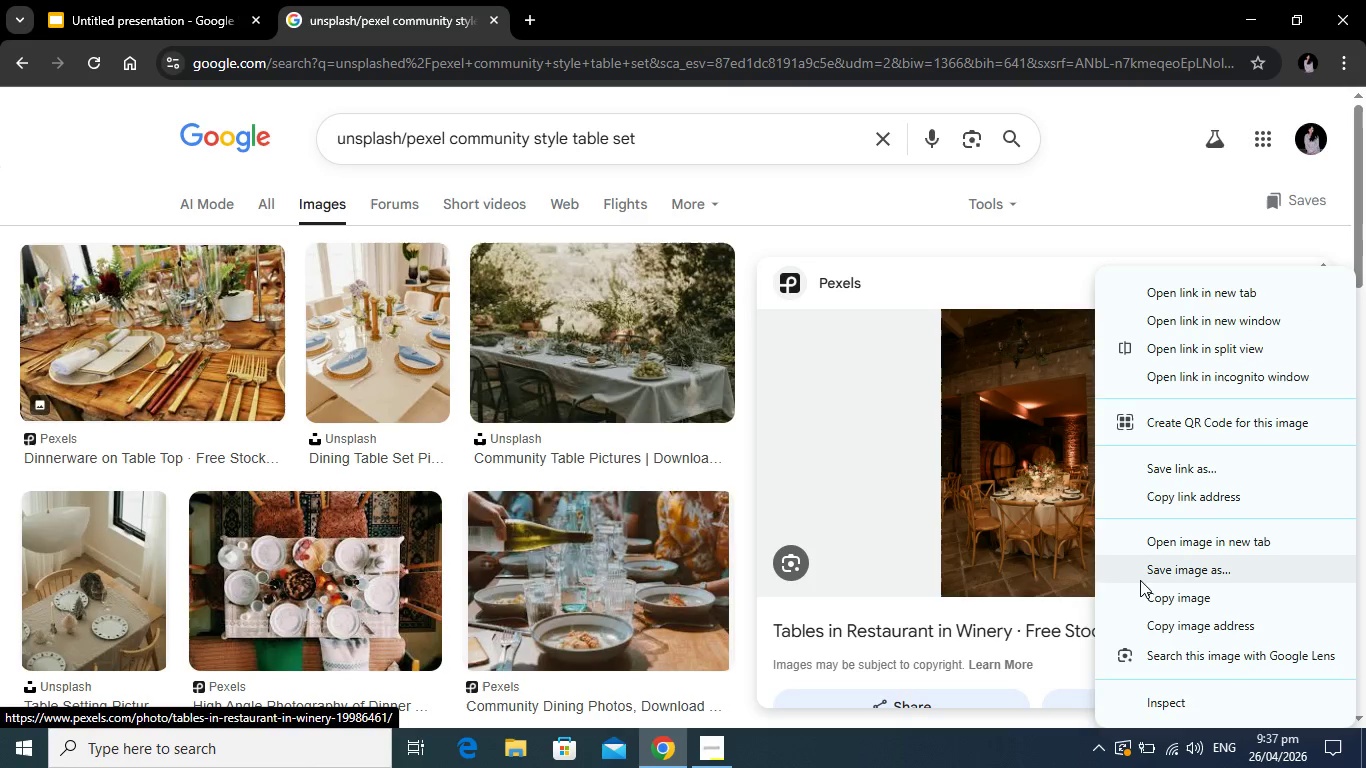 
wait(6.59)
 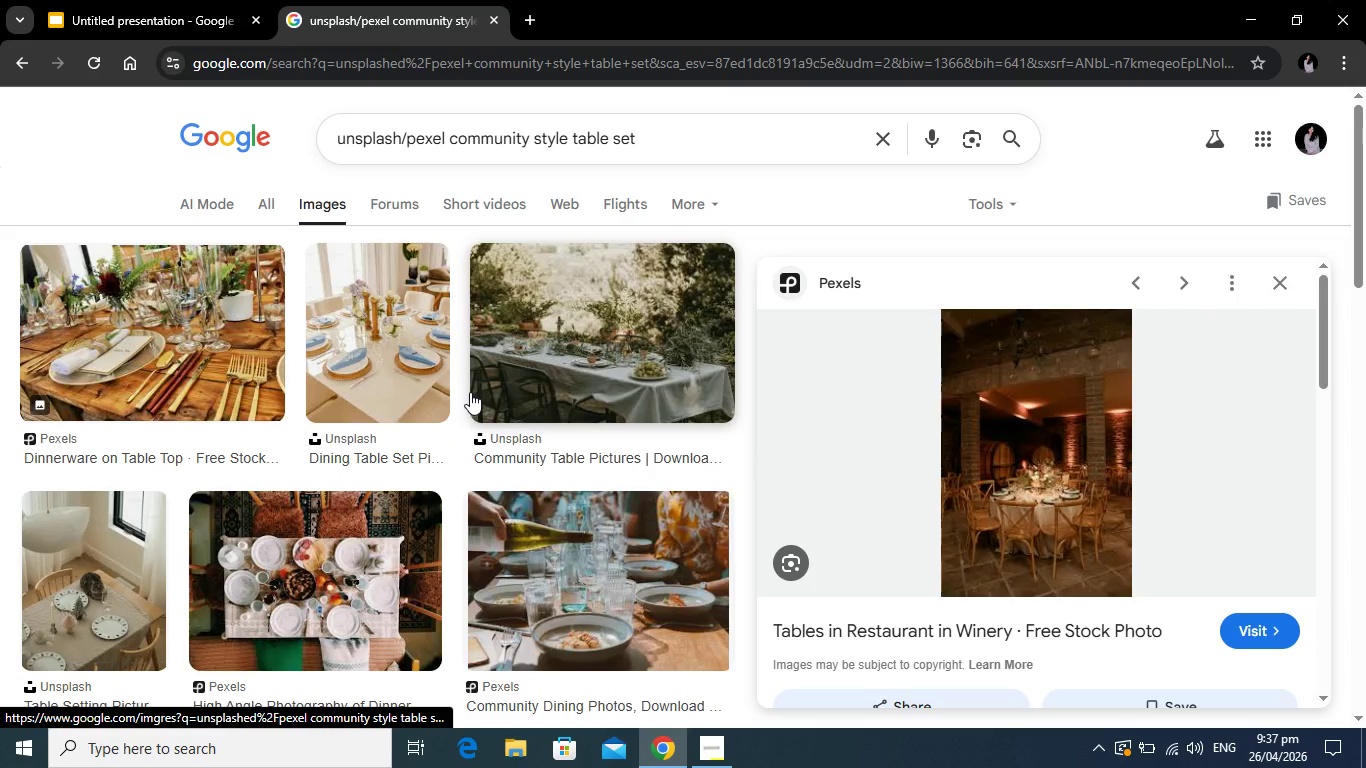 
left_click([204, 4])
 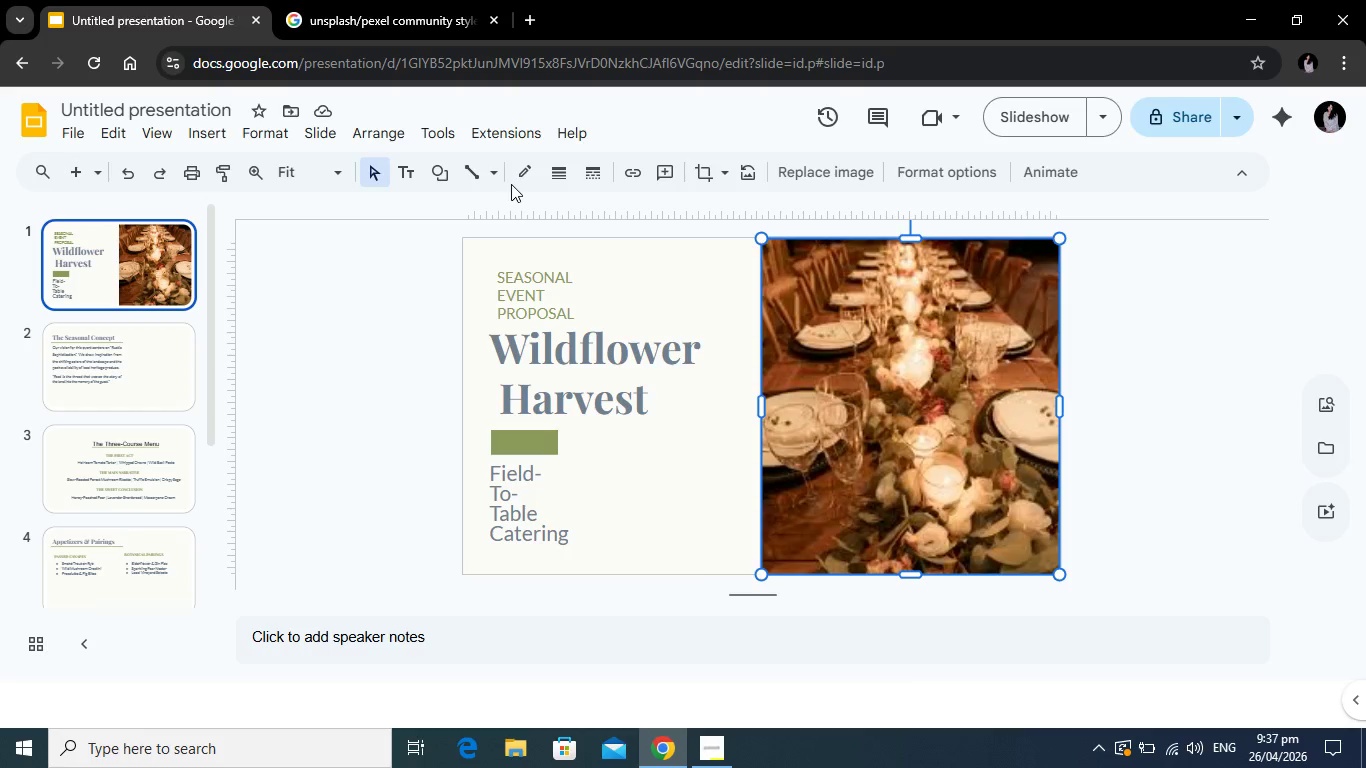 
right_click([884, 408])
 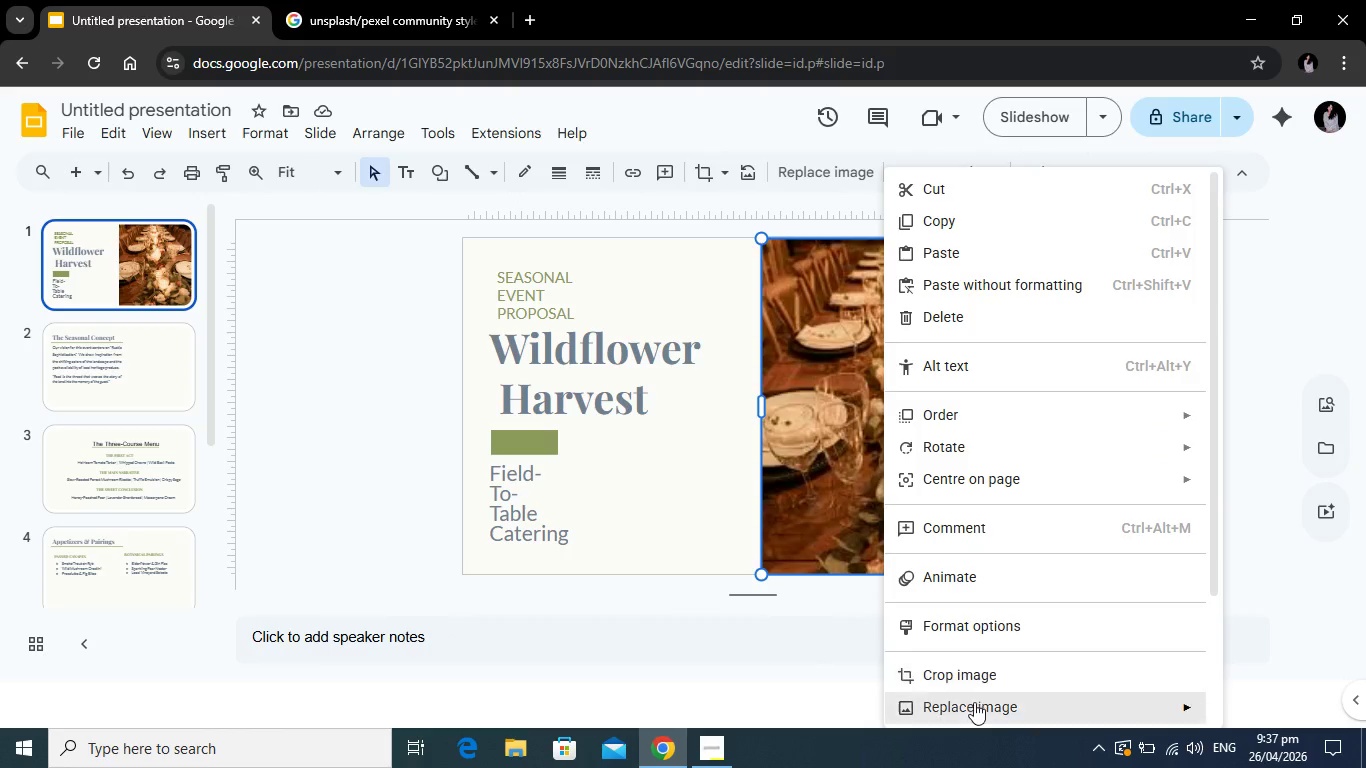 
left_click([976, 702])
 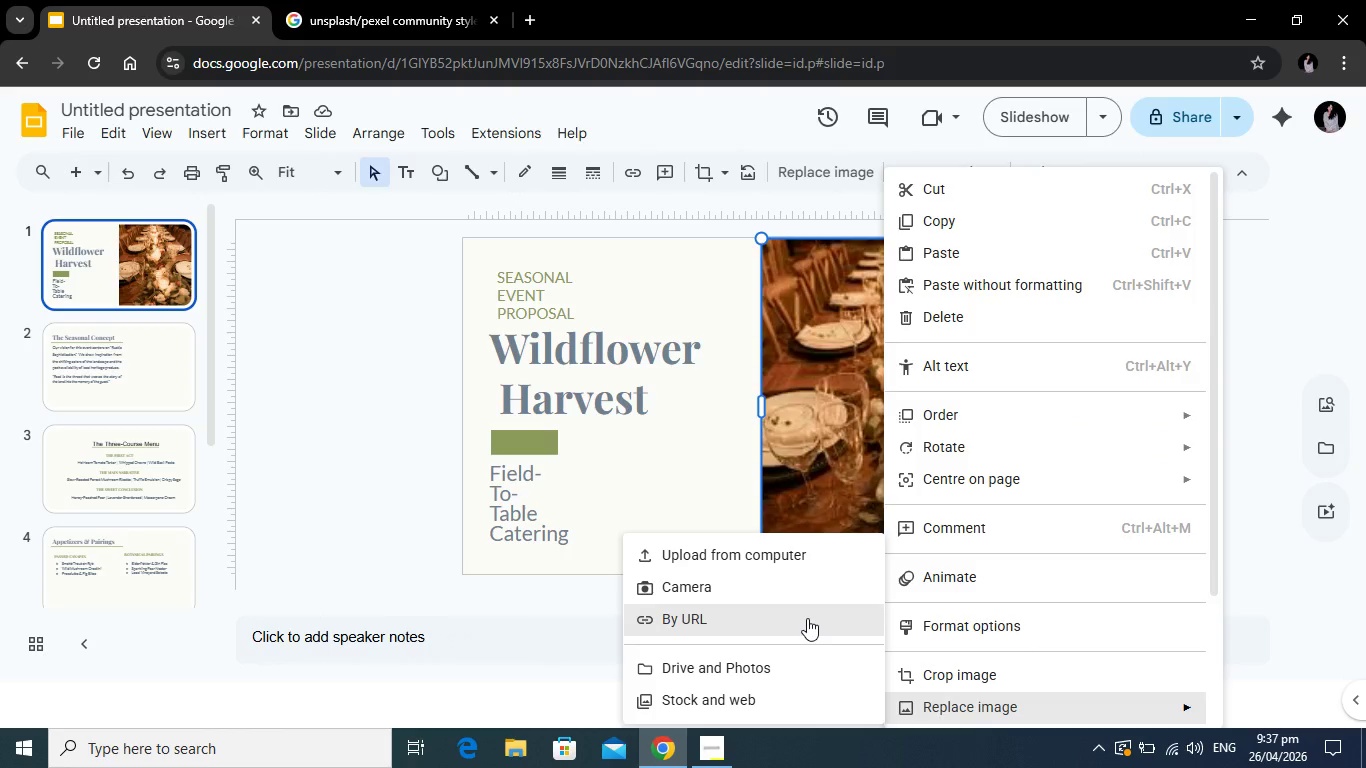 
left_click([807, 618])
 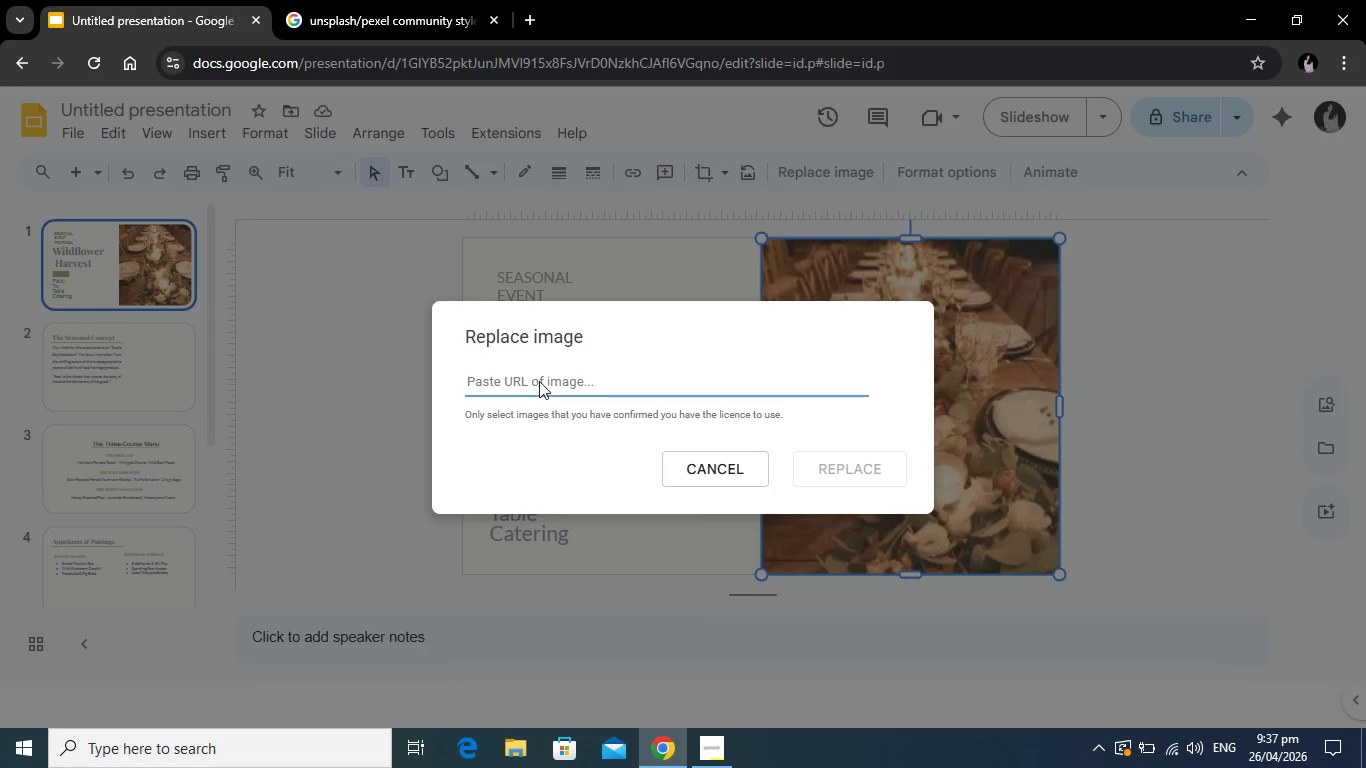 
left_click([539, 381])
 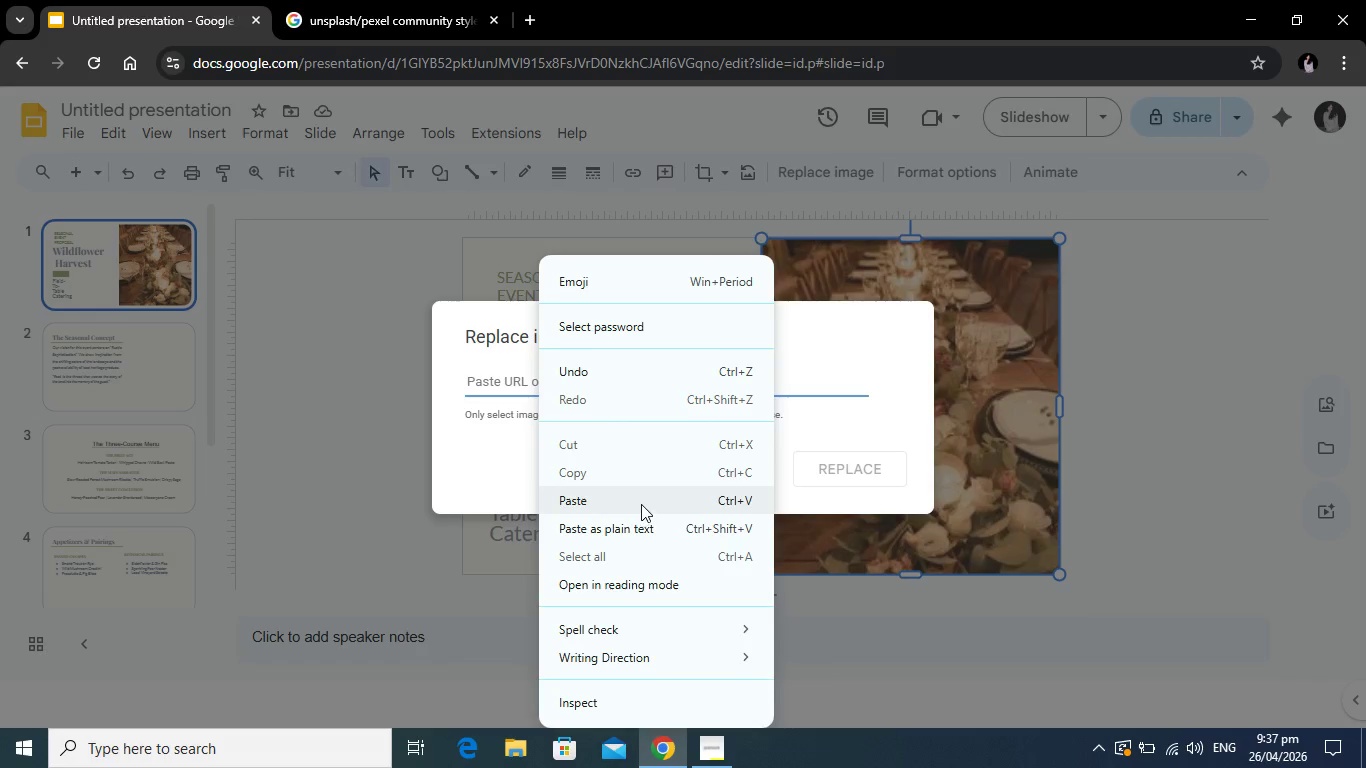 
left_click([641, 504])
 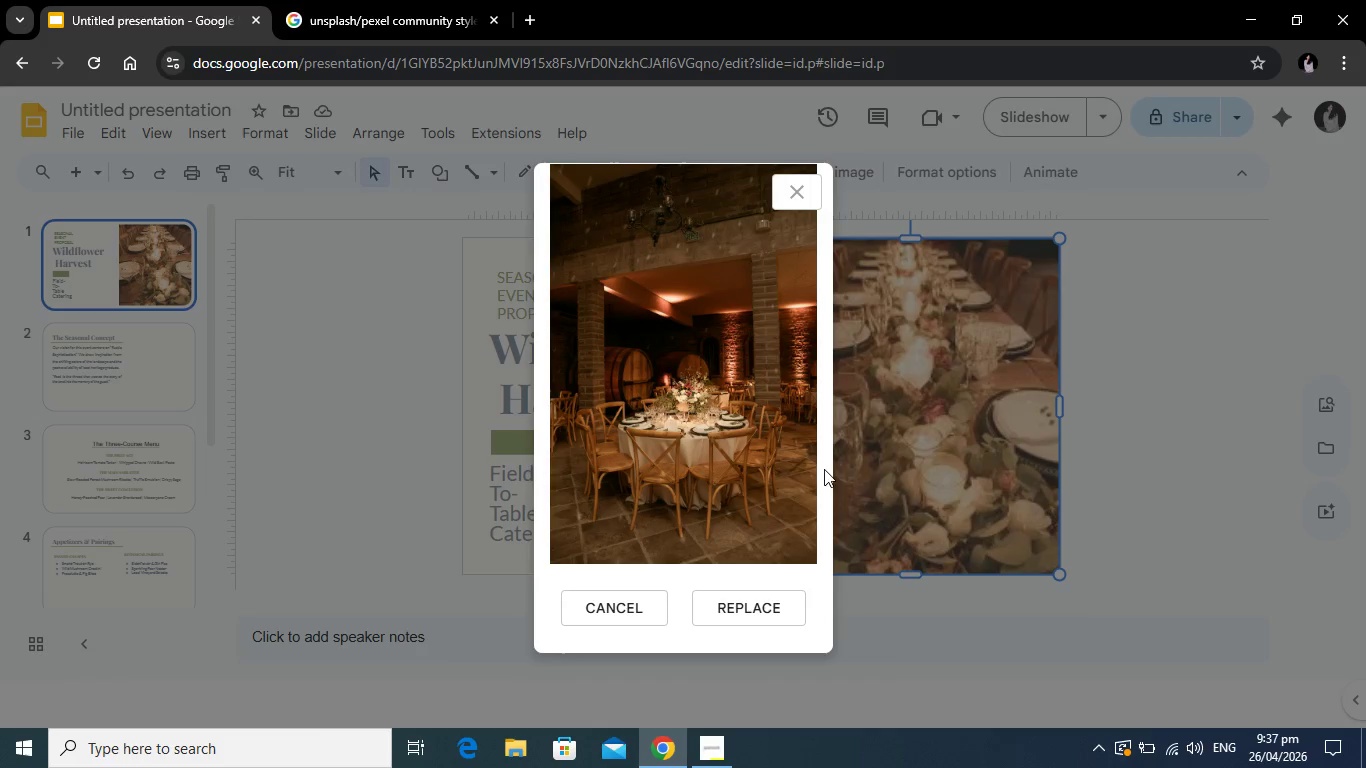 
left_click([773, 605])
 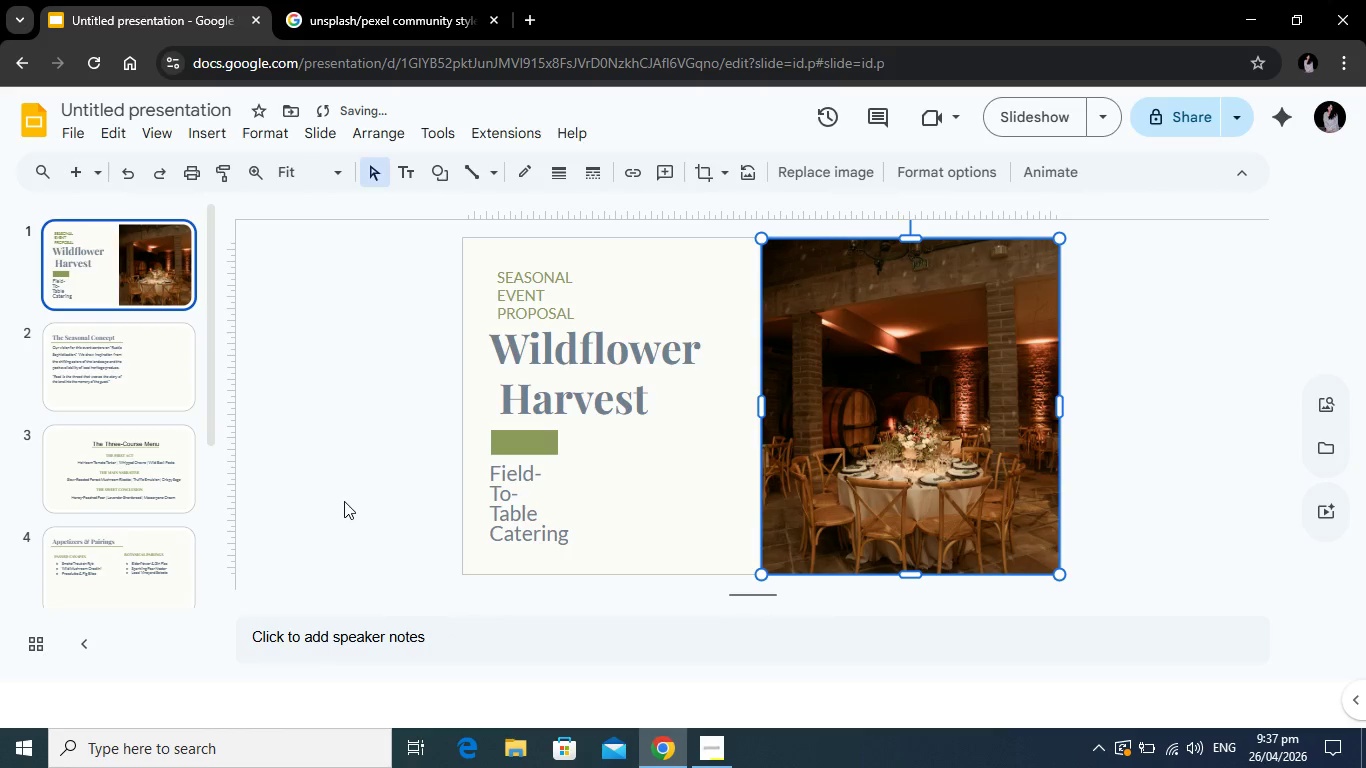 
left_click([345, 466])
 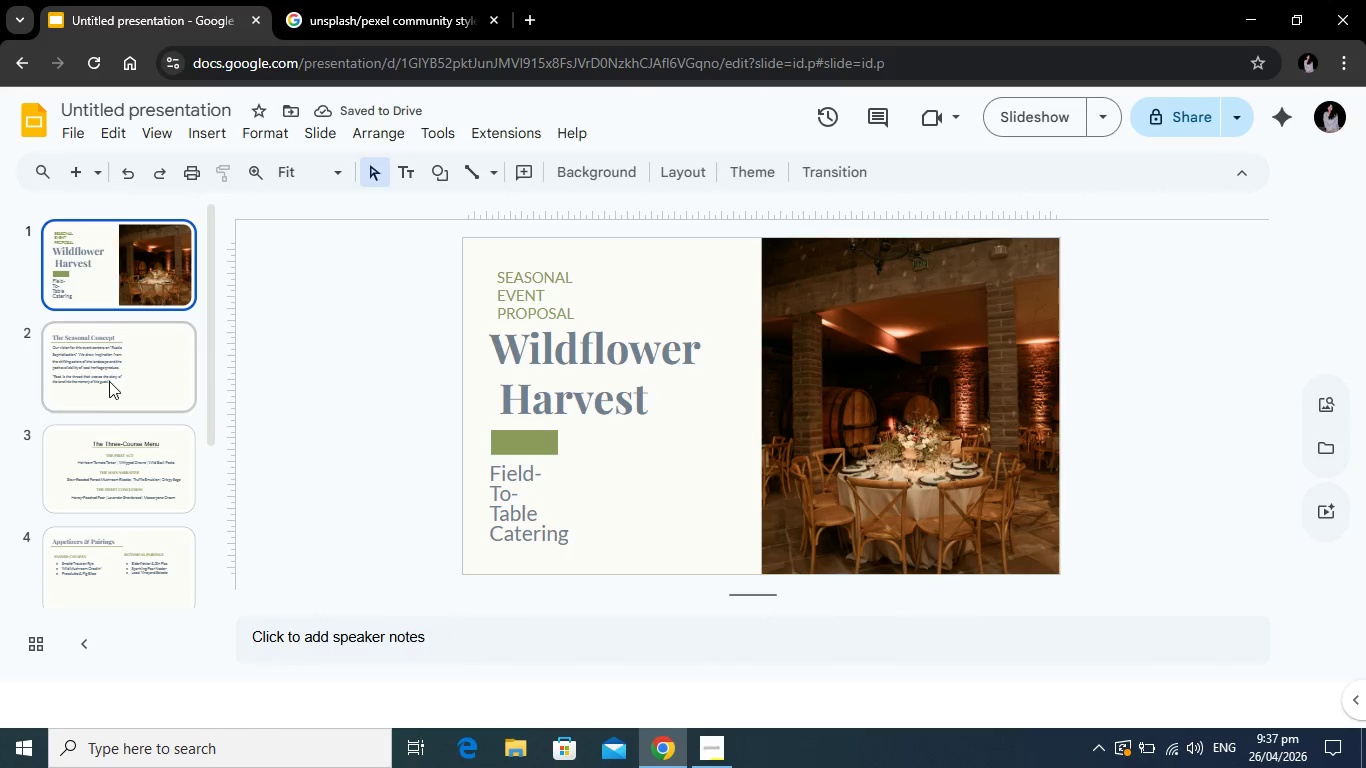 
left_click([112, 376])
 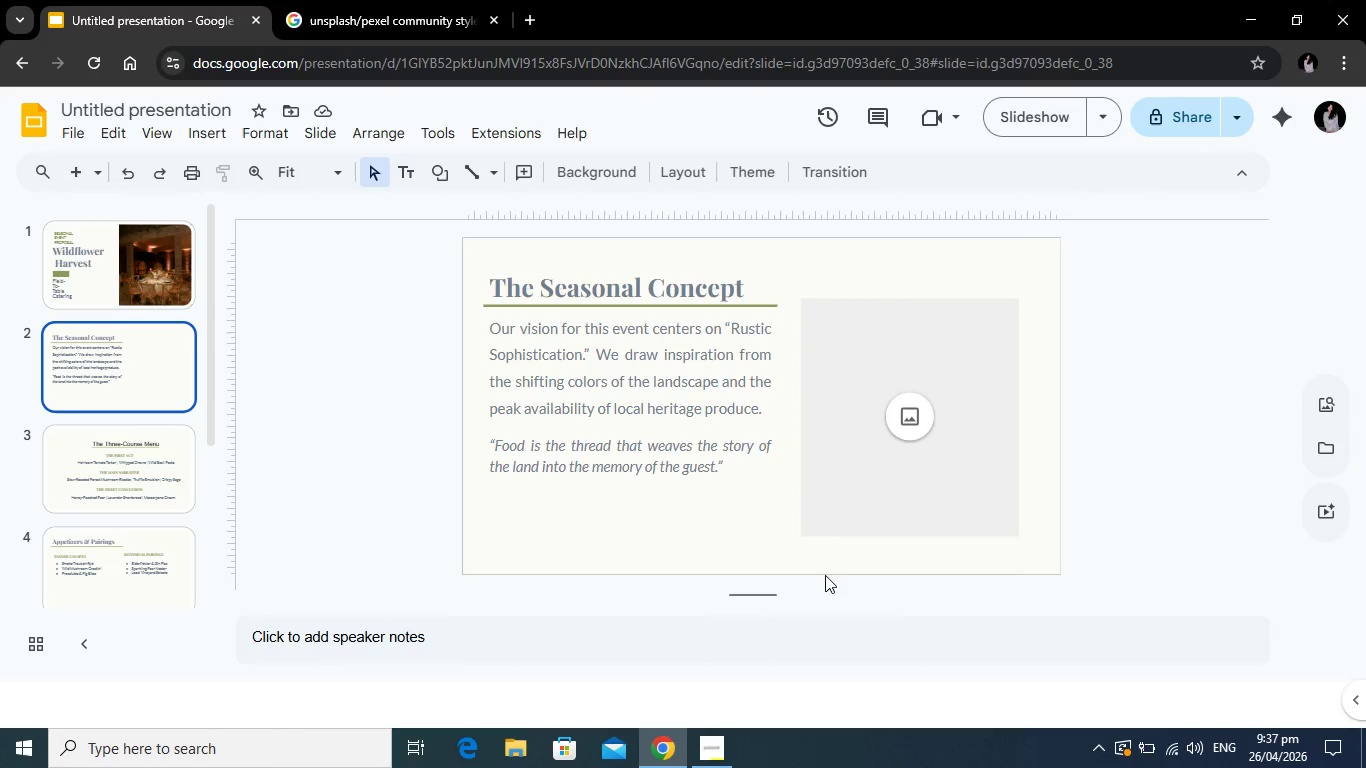 
wait(10.45)
 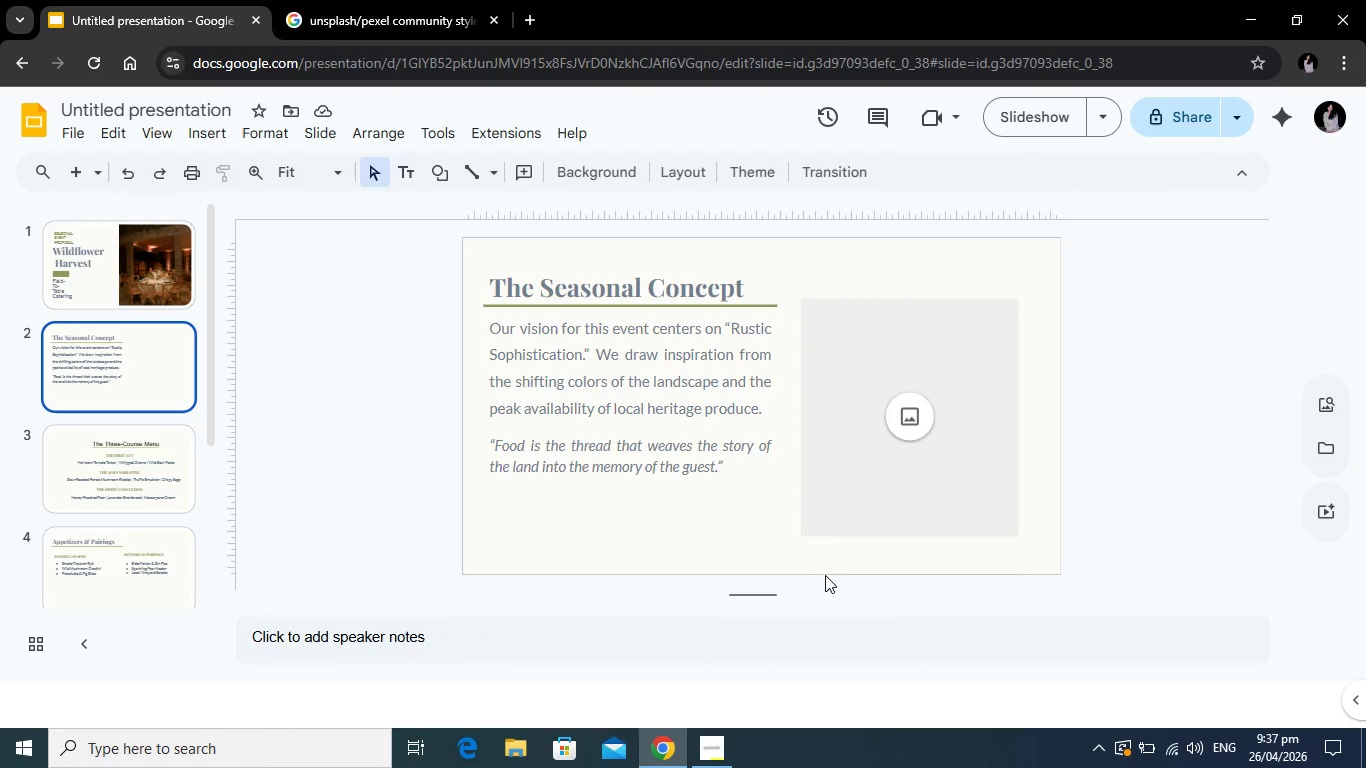 
left_click([348, 0])
 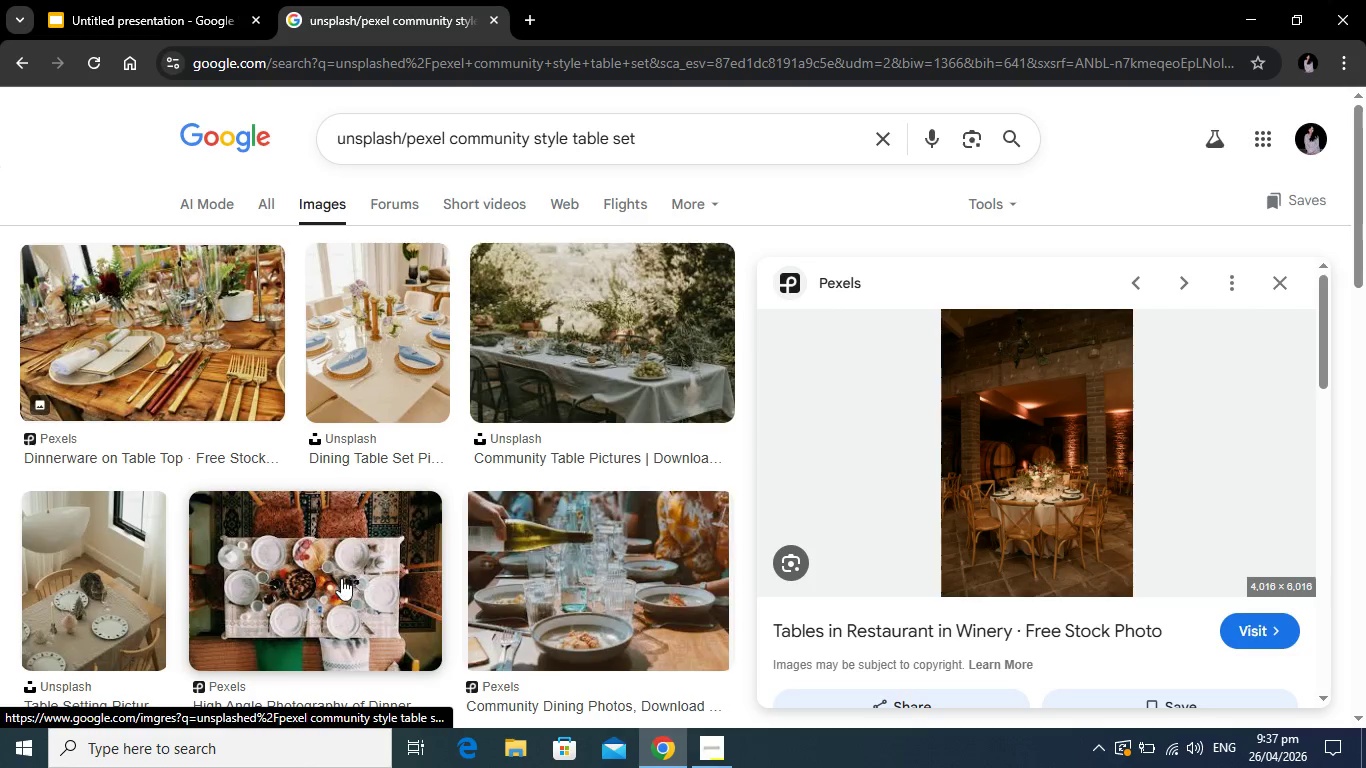 
wait(7.36)
 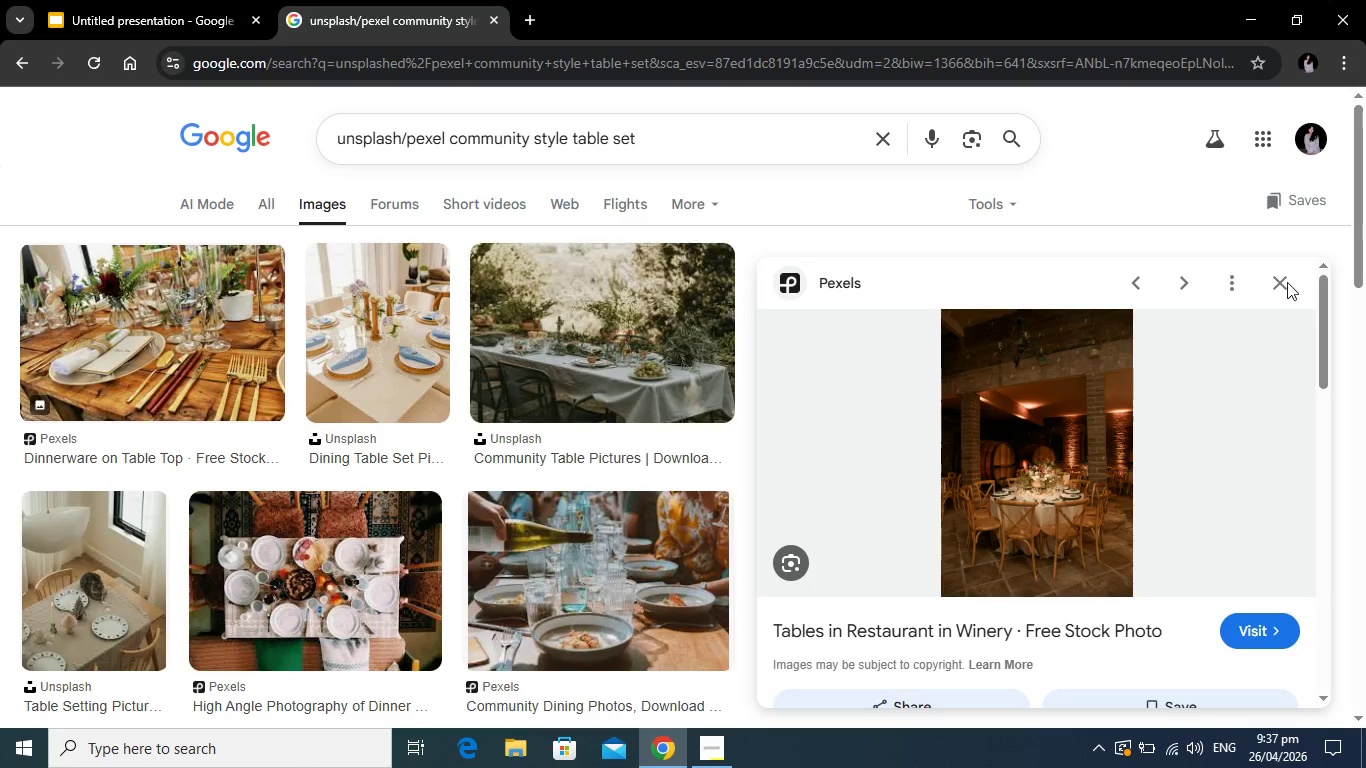 
left_click([295, 583])
 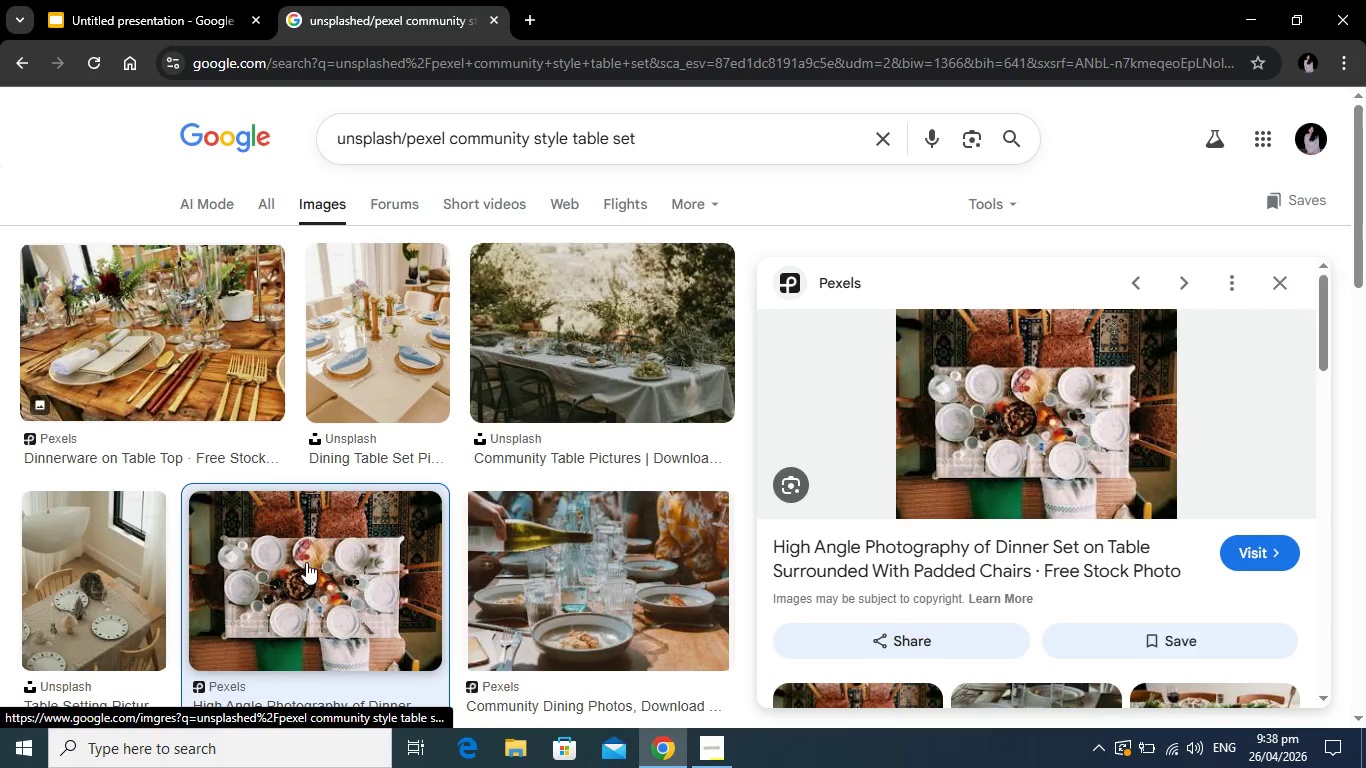 
wait(6.08)
 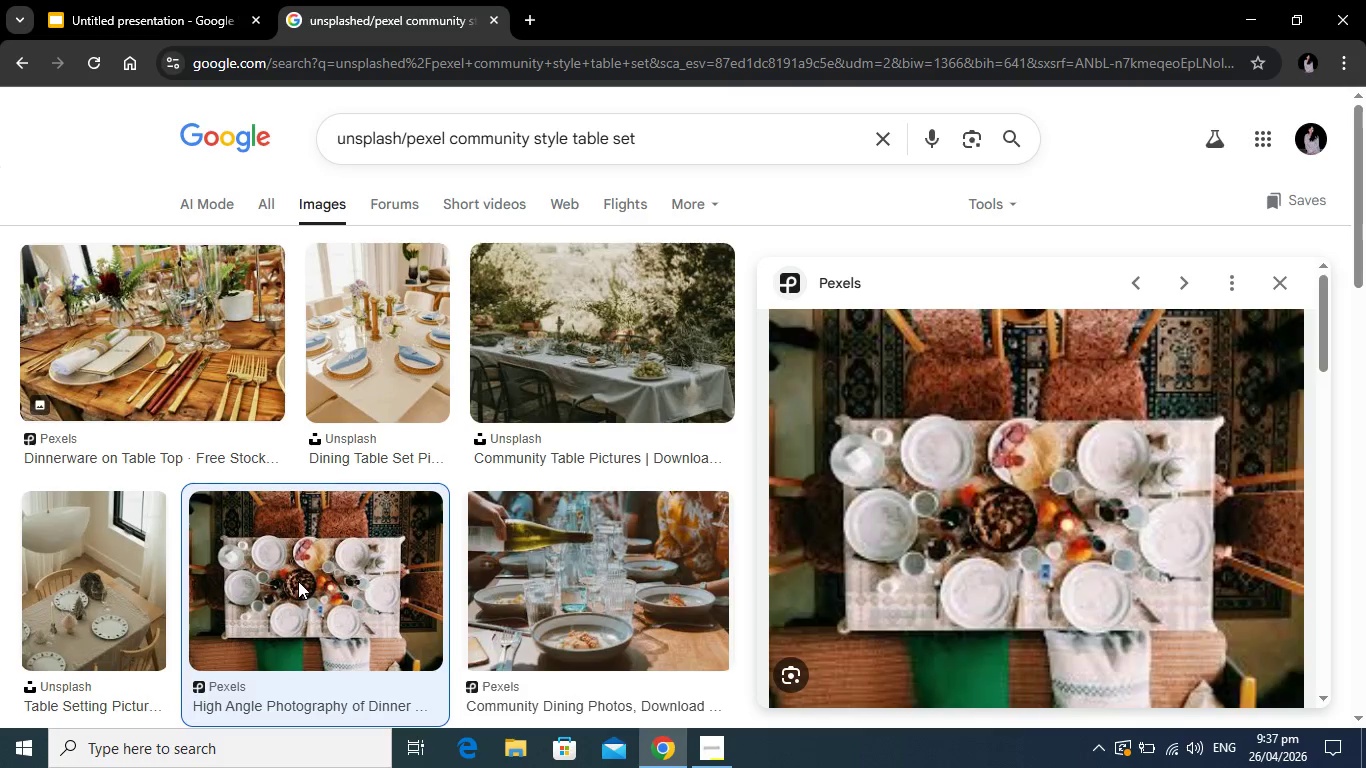 
scroll: coordinate [943, 486], scroll_direction: down, amount: 6.0
 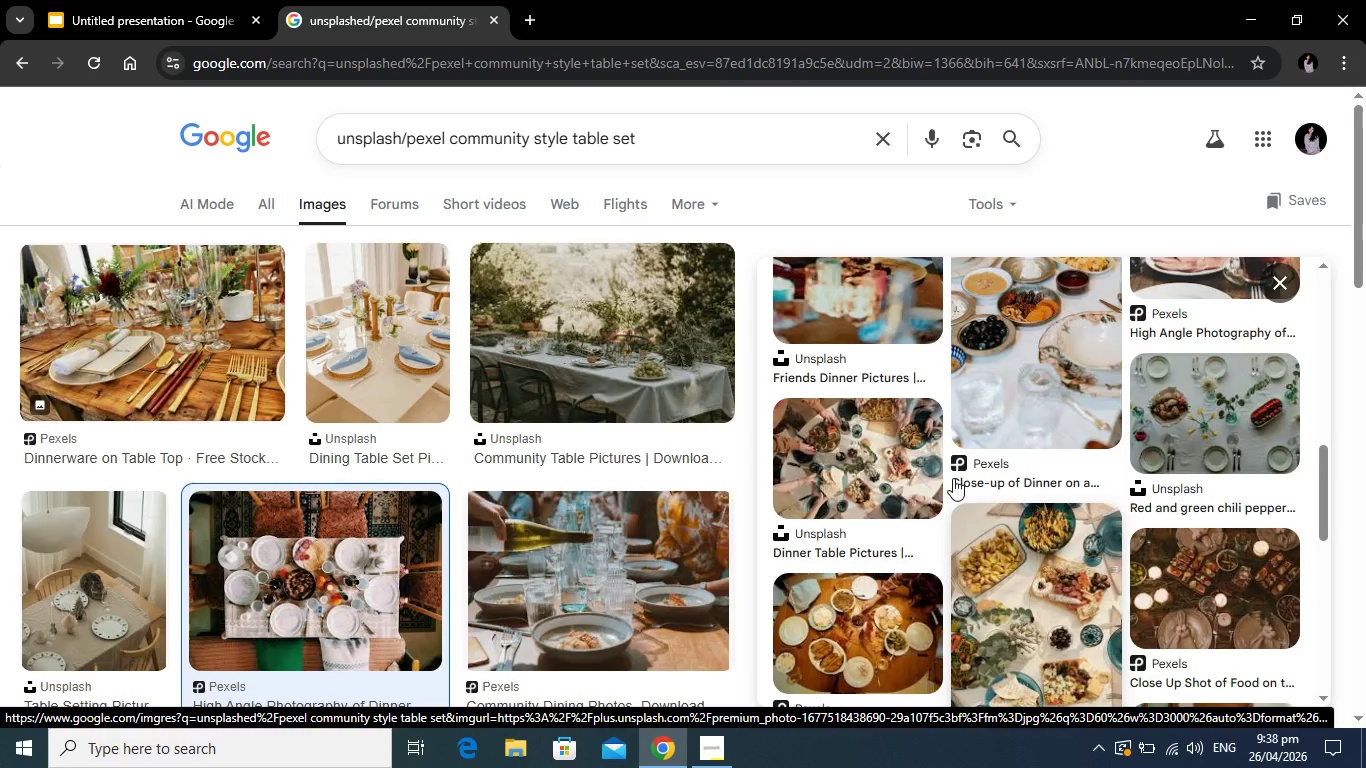 
wait(5.05)
 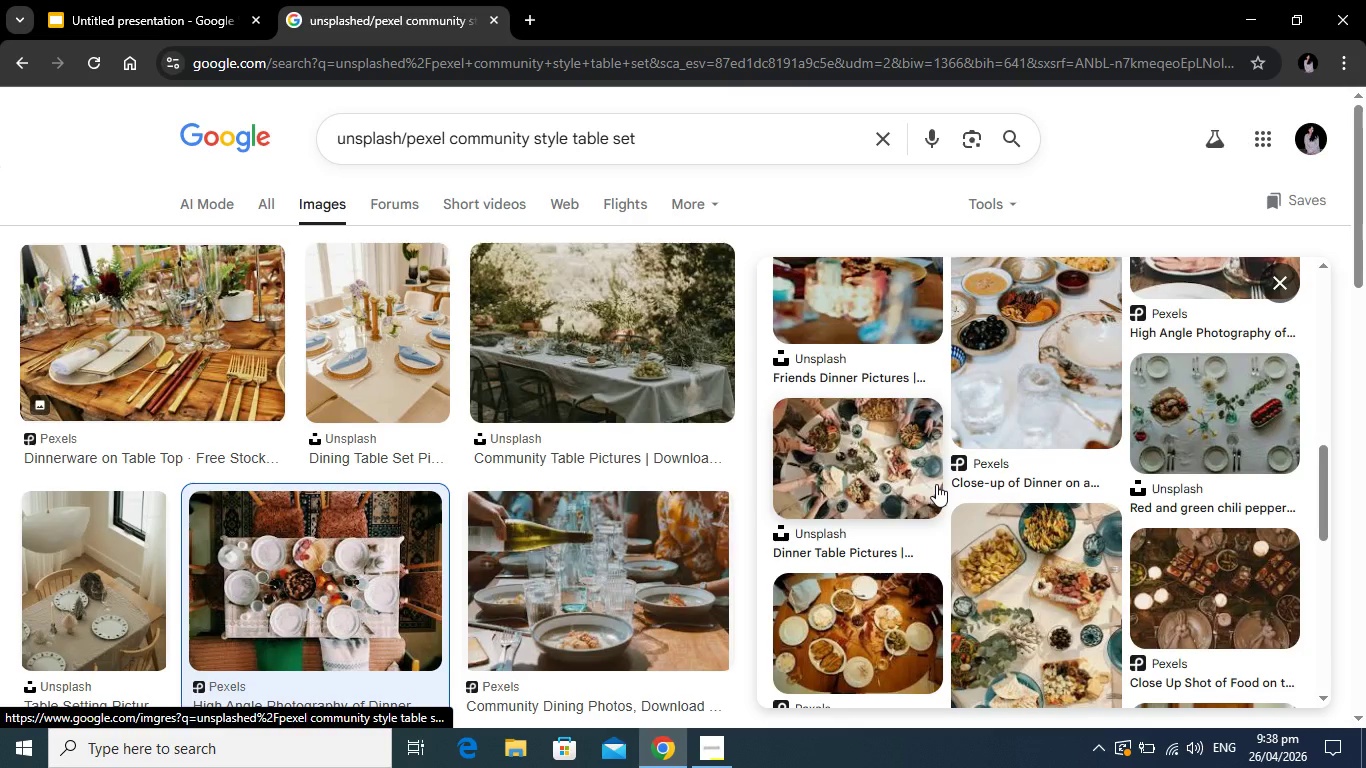 
scroll: coordinate [1039, 444], scroll_direction: up, amount: 3.0
 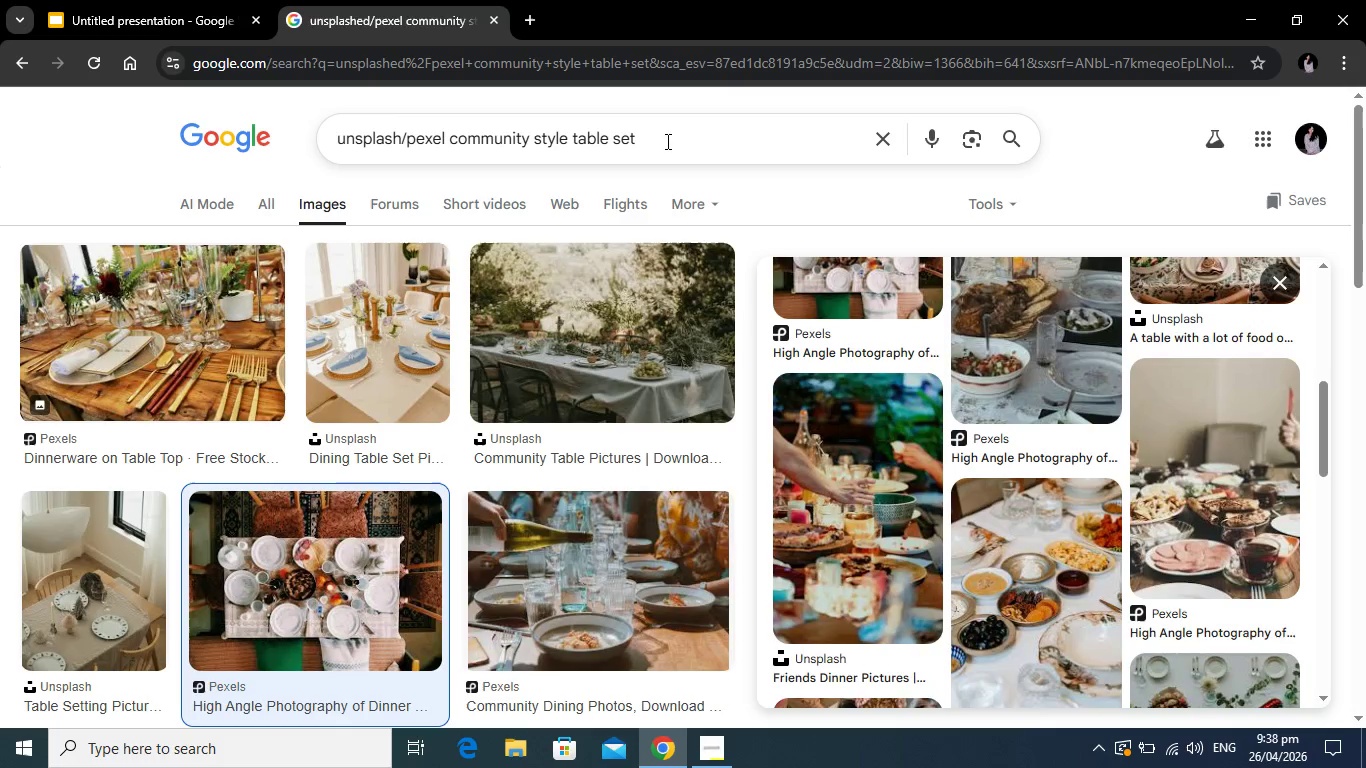 
left_click_drag(start_coordinate=[664, 139], to_coordinate=[452, 137])
 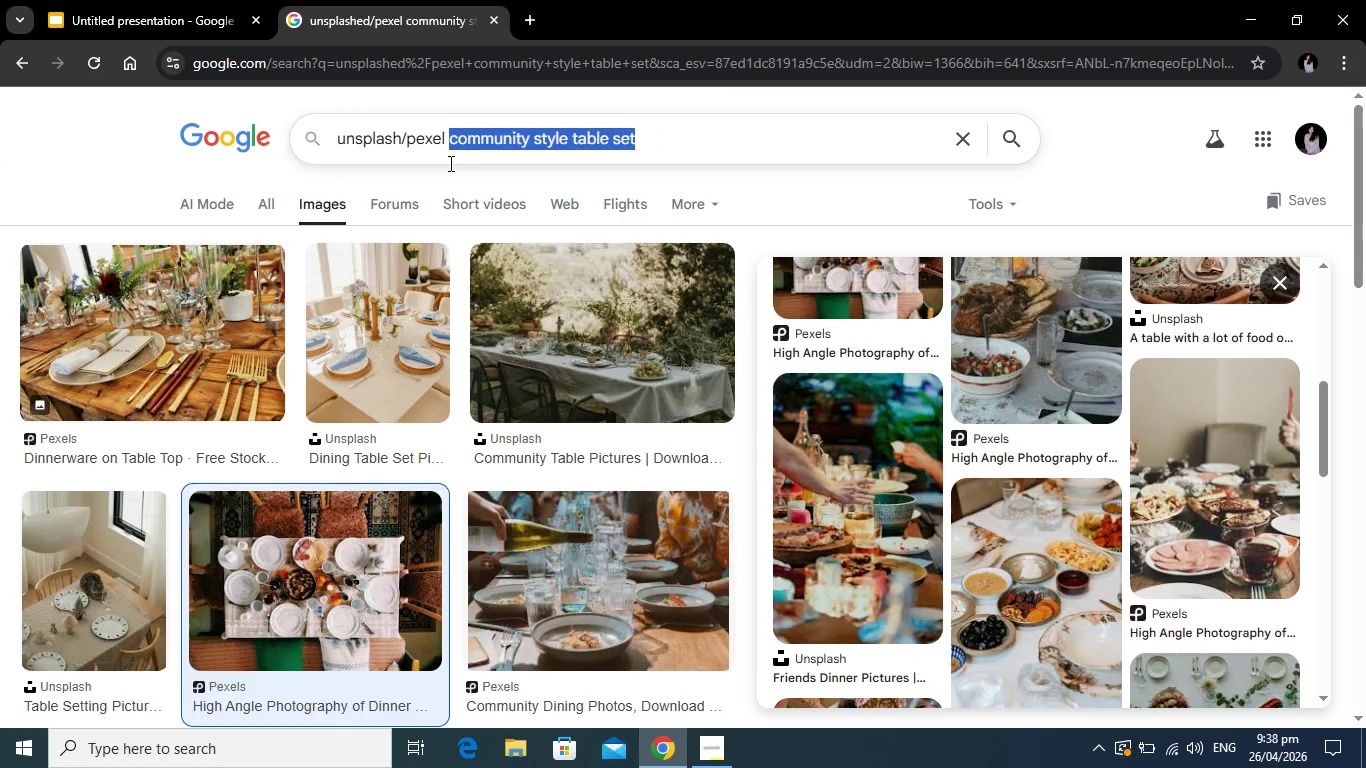 
type(seasonal raw ingredient )
key(Backspace)
type(s in table)
 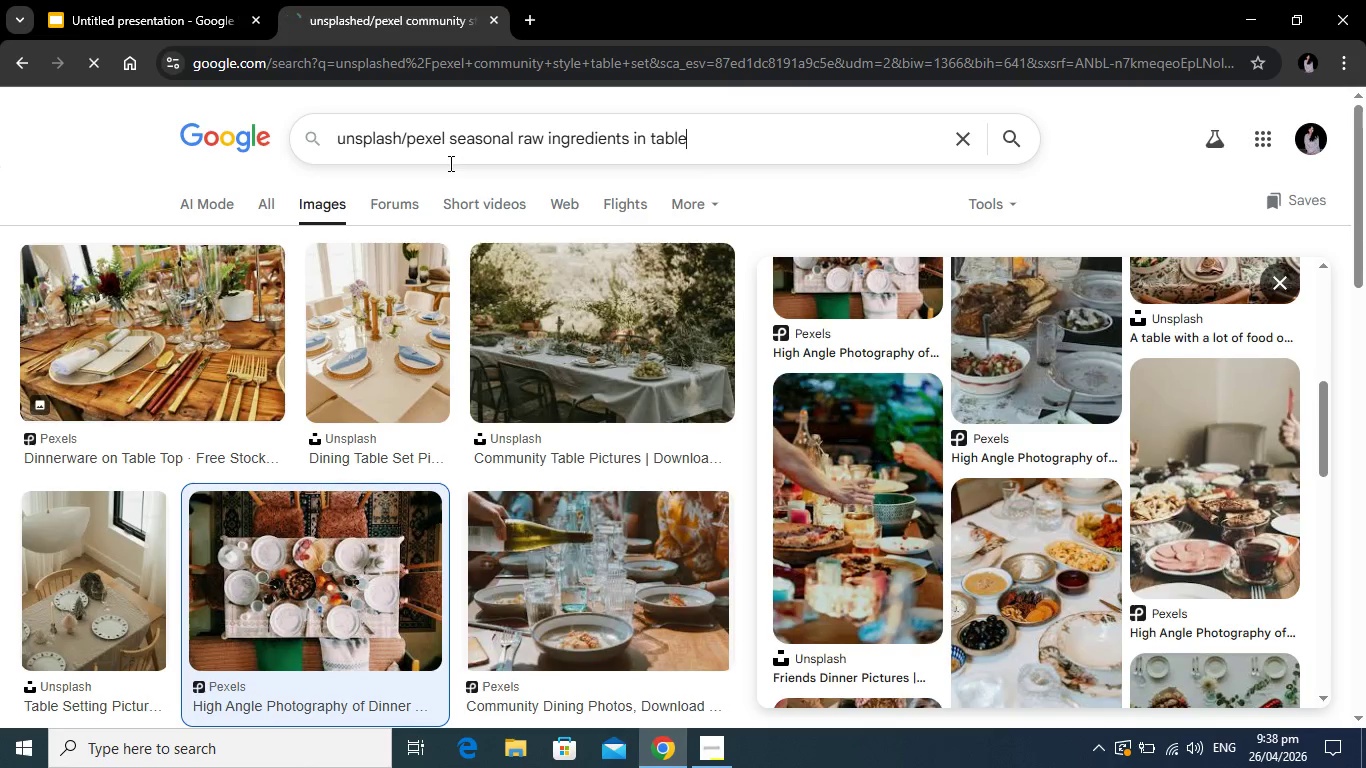 
key(Enter)
 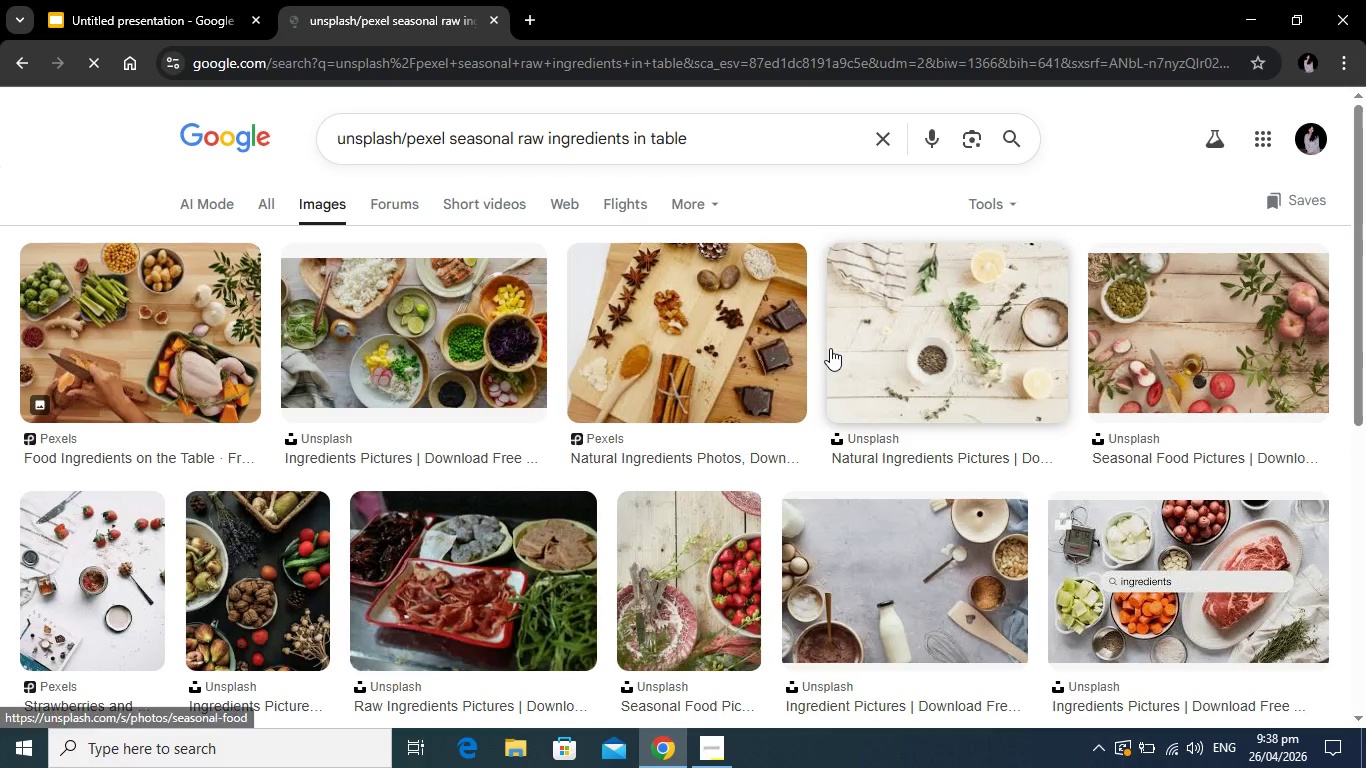 
wait(7.11)
 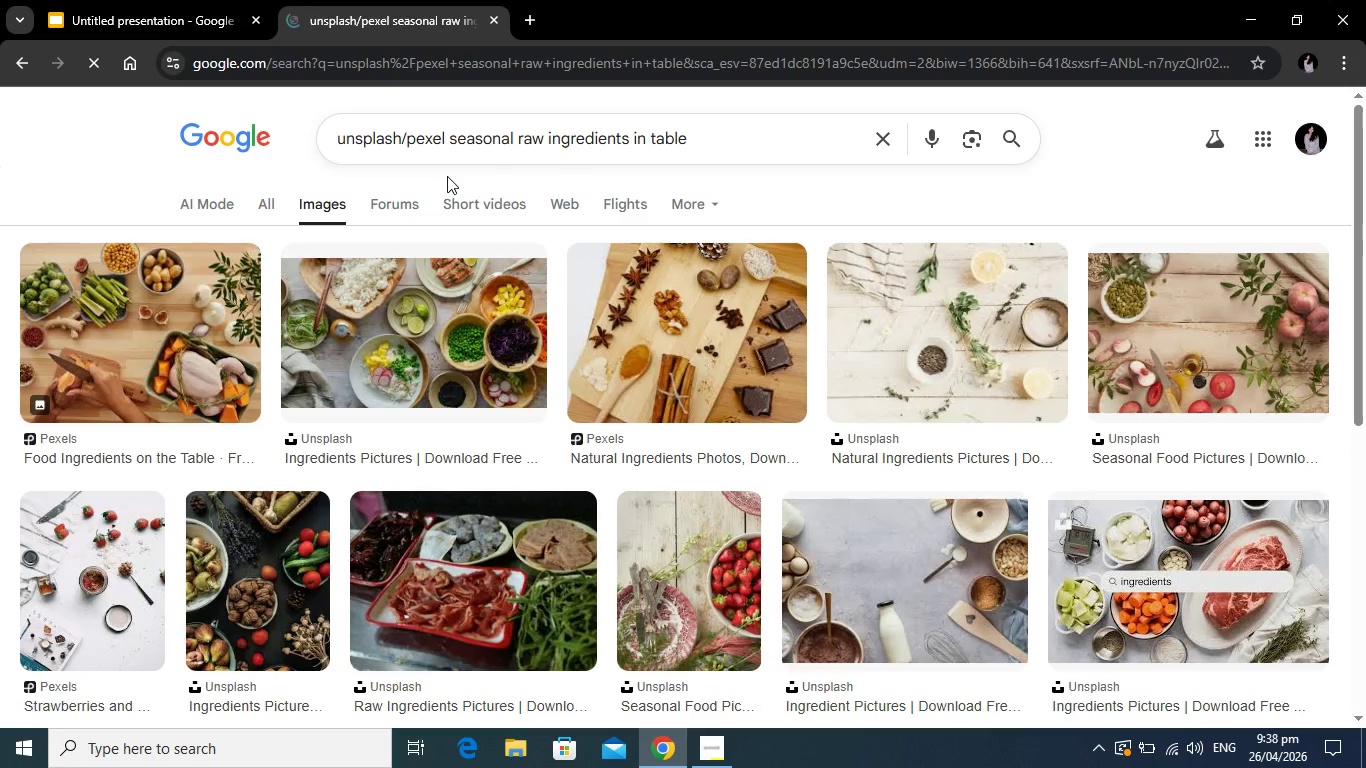 
scroll: coordinate [601, 432], scroll_direction: down, amount: 6.0
 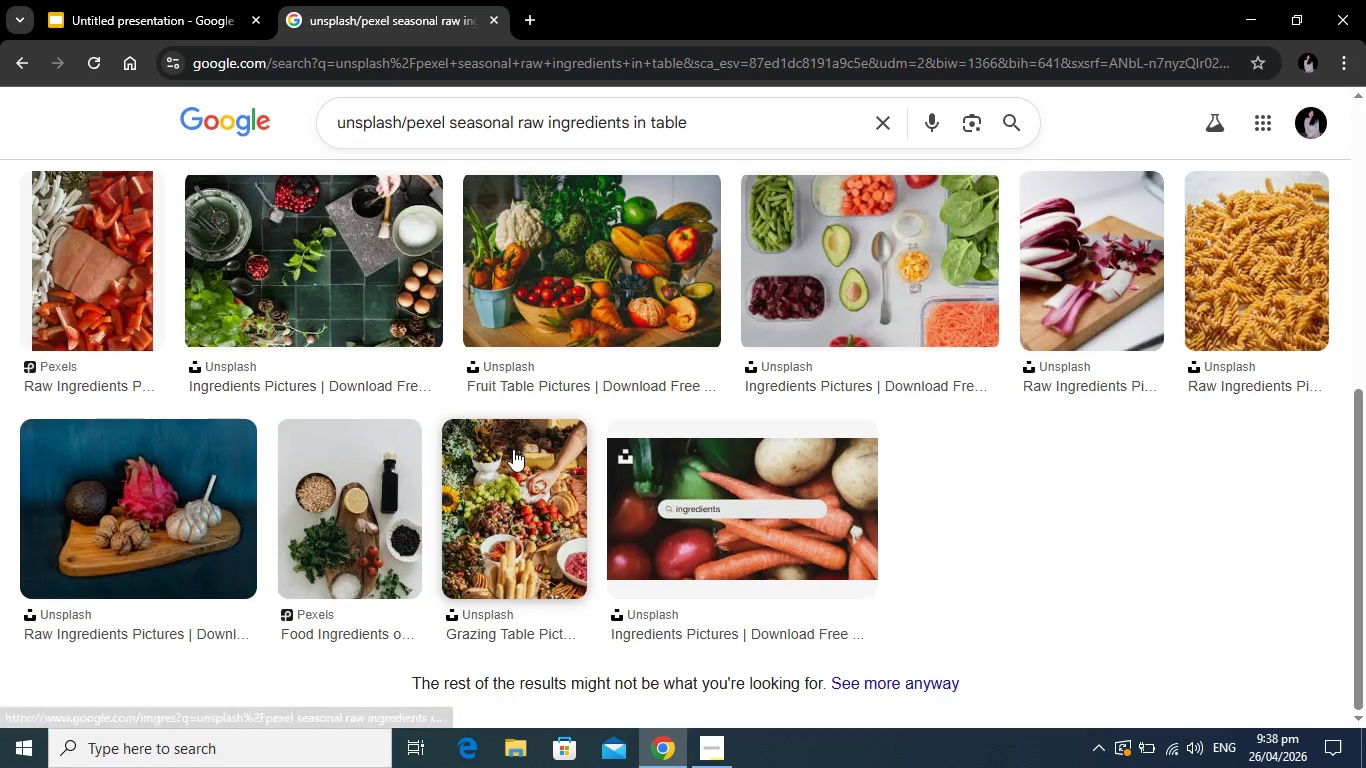 
left_click([513, 459])
 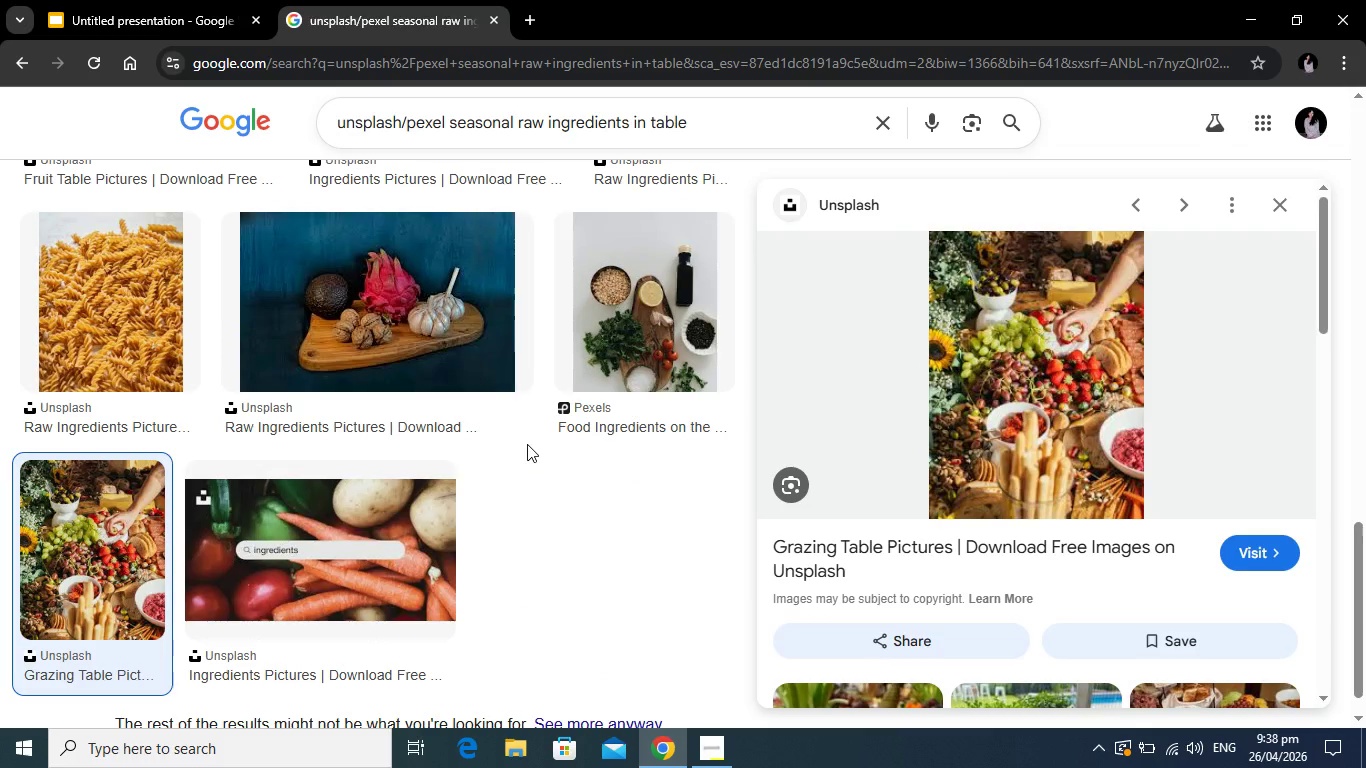 
wait(5.58)
 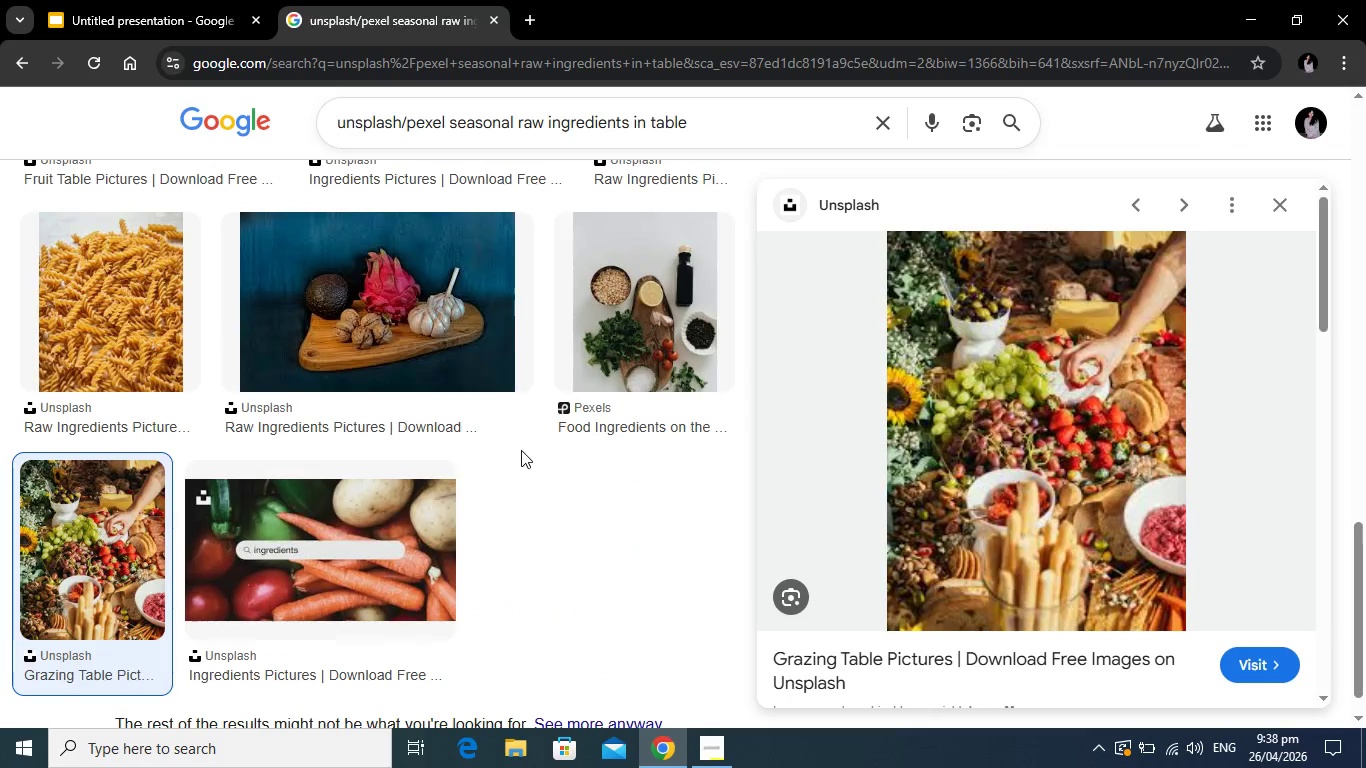 
scroll: coordinate [1001, 535], scroll_direction: down, amount: 5.0
 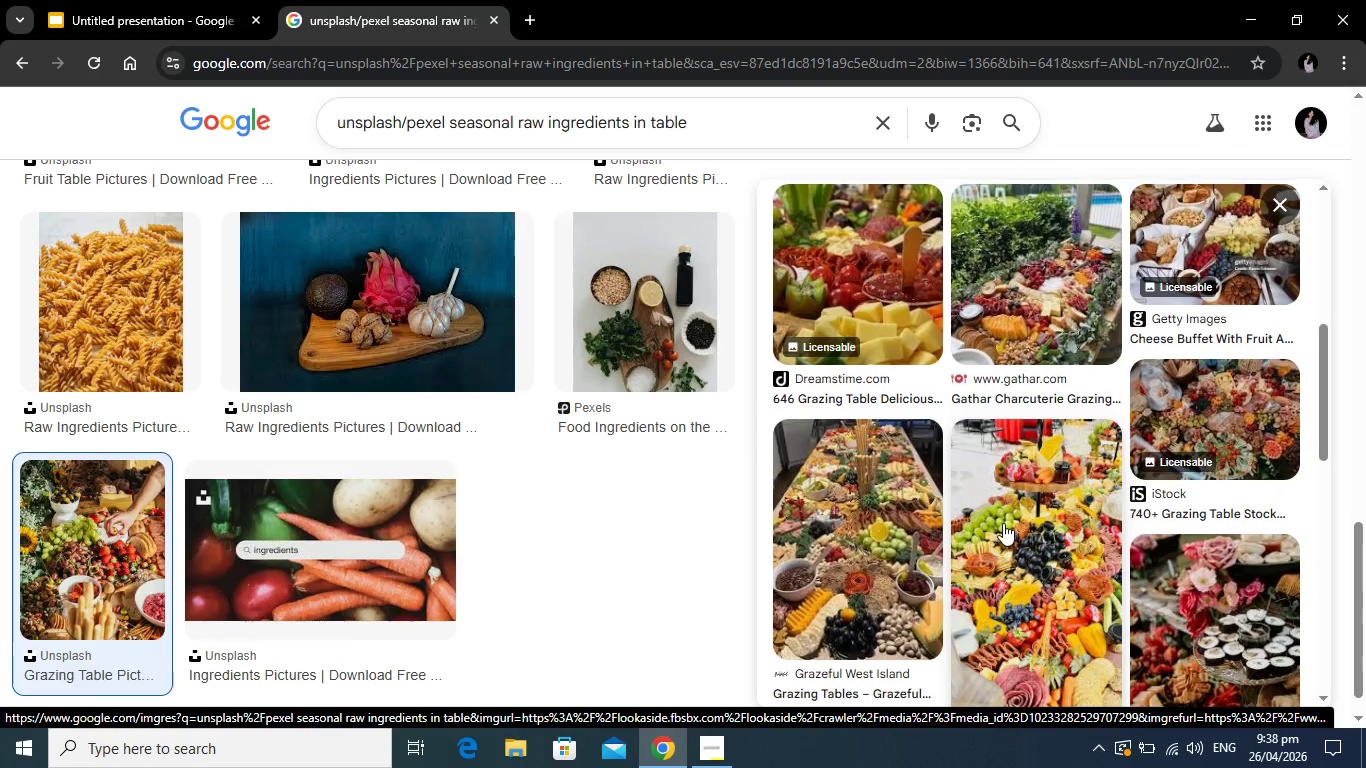 
scroll: coordinate [1025, 462], scroll_direction: up, amount: 10.0
 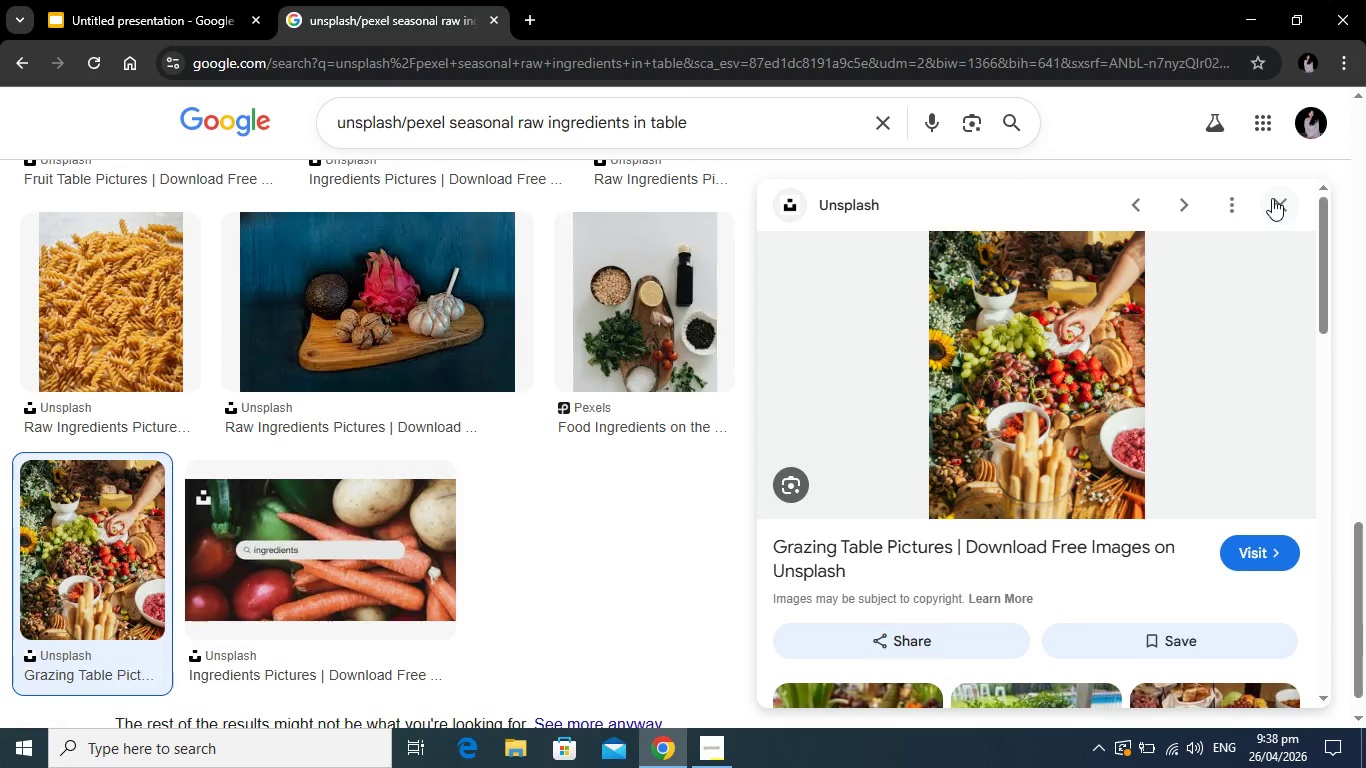 
left_click([1272, 198])
 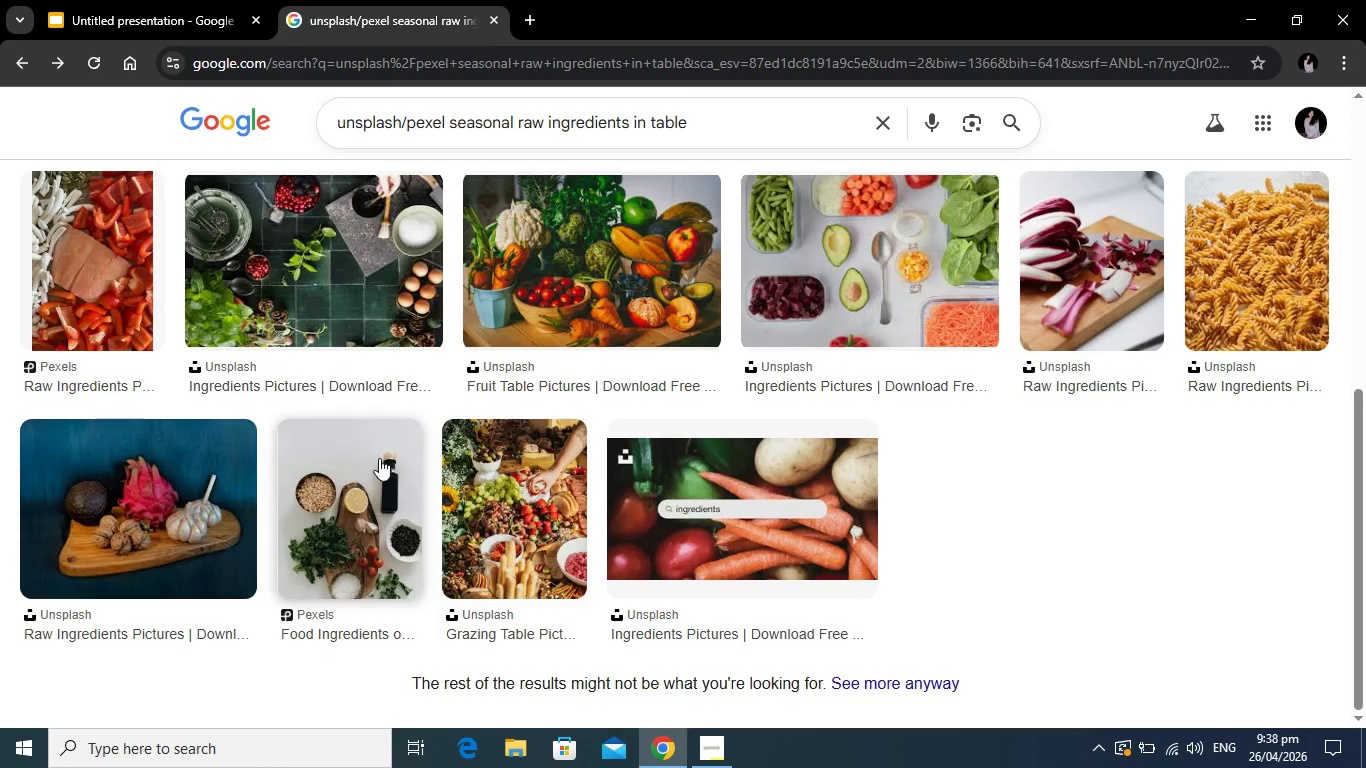 
scroll: coordinate [377, 458], scroll_direction: up, amount: 3.0
 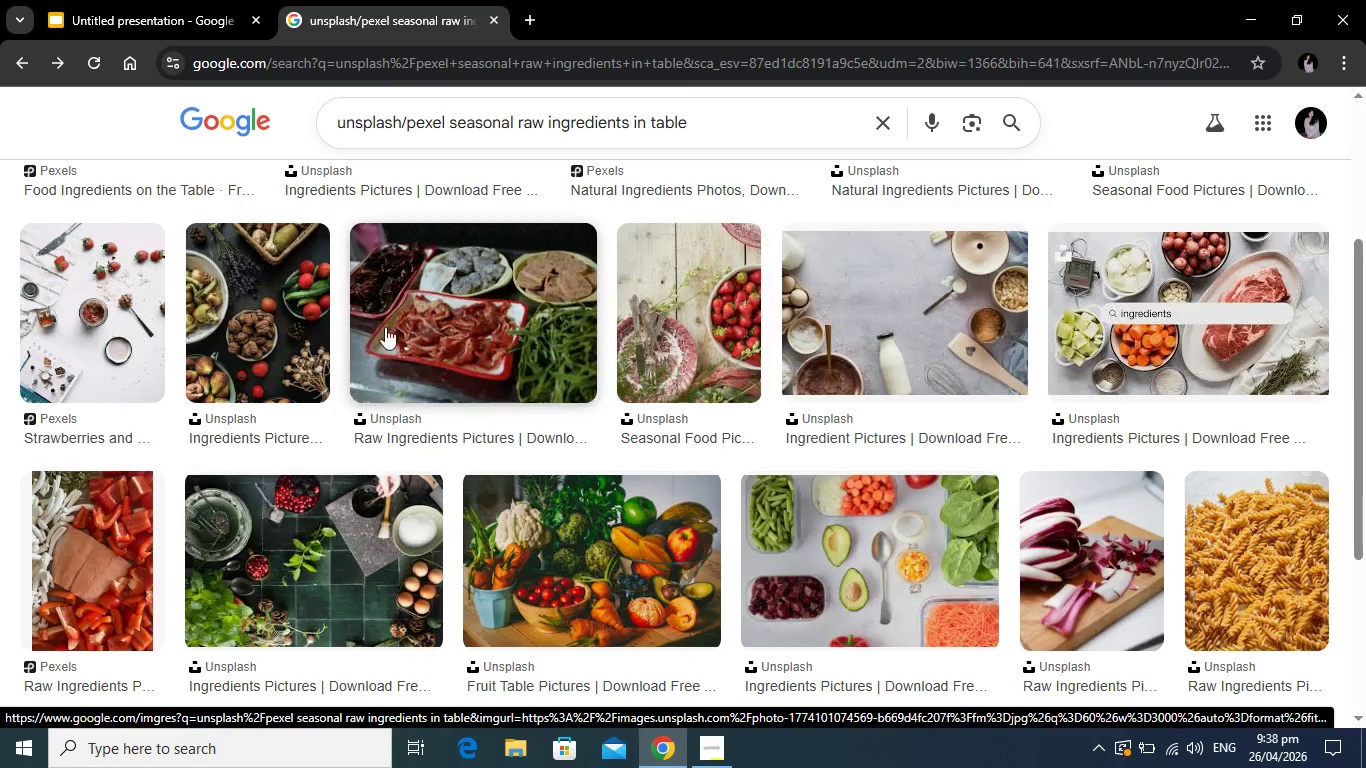 
left_click([260, 331])
 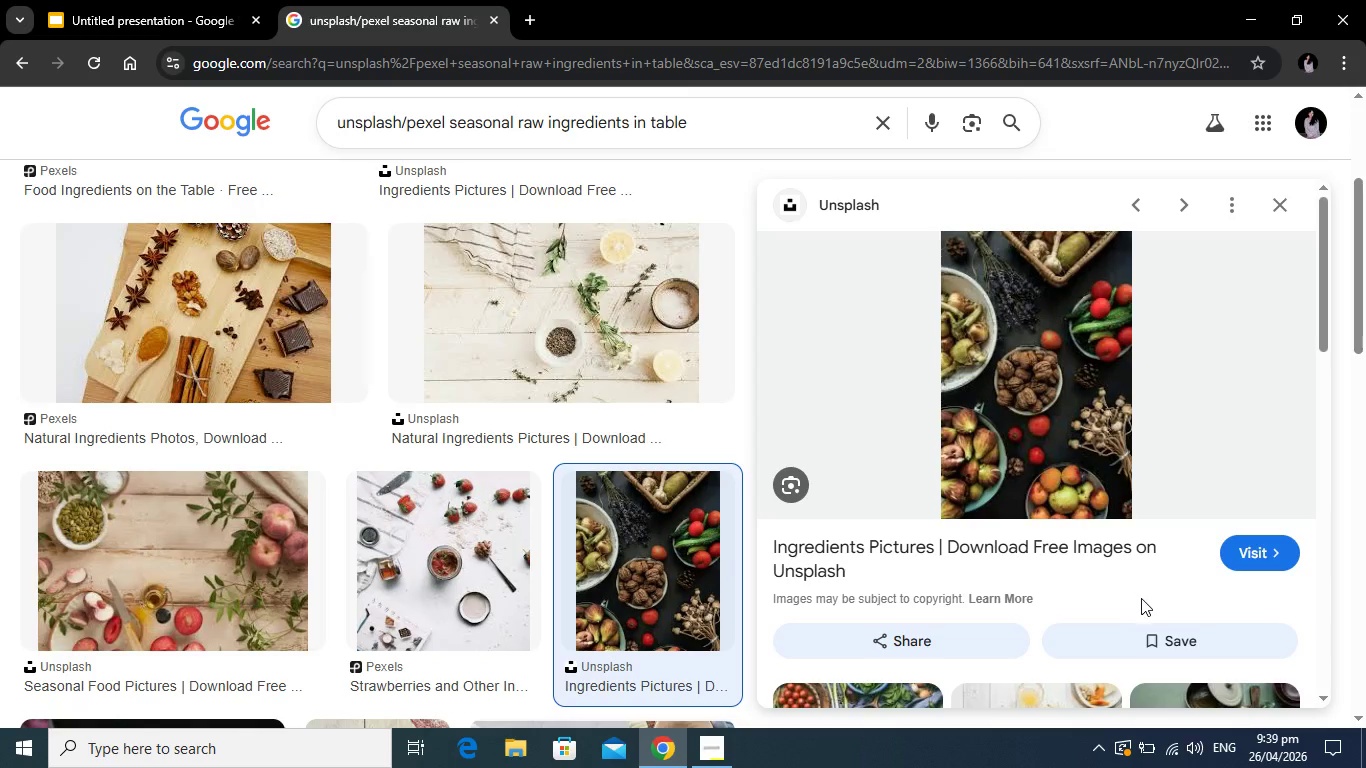 
wait(6.17)
 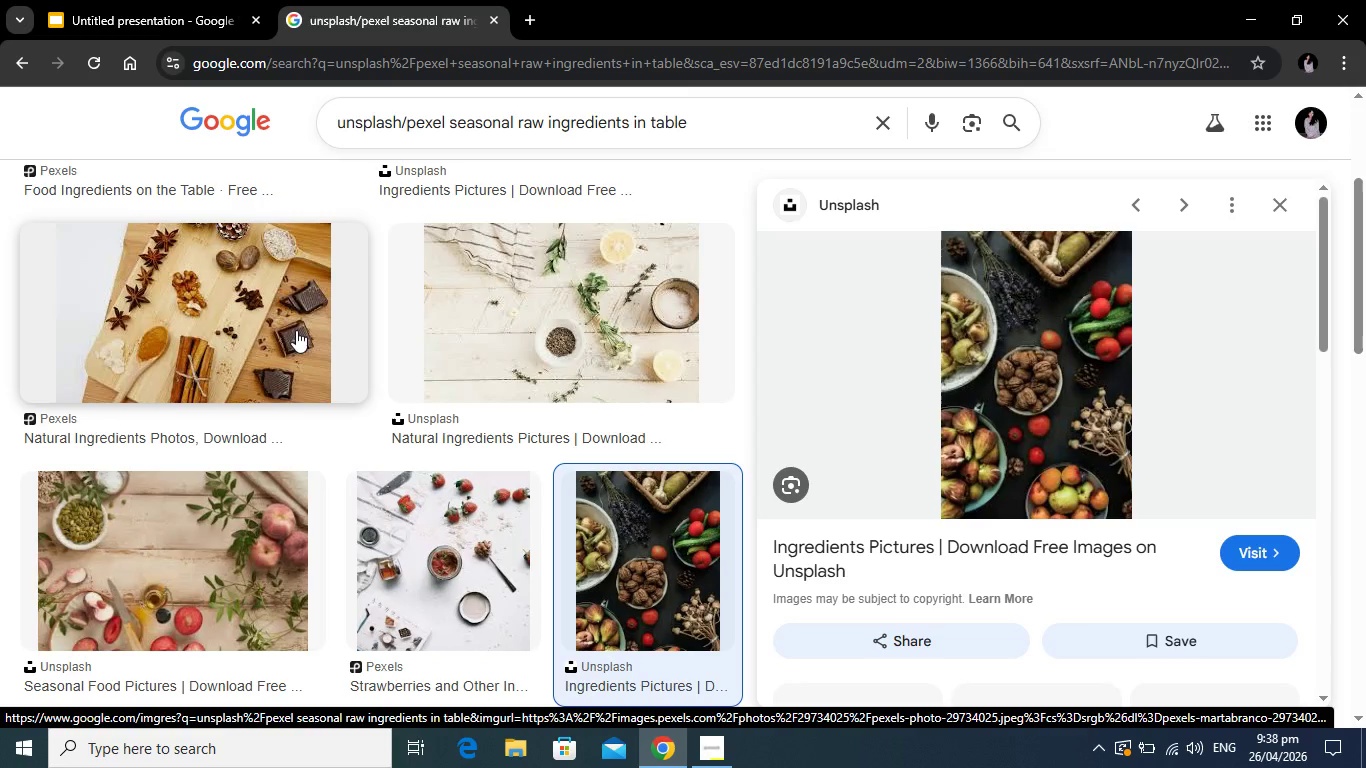 
scroll: coordinate [1166, 408], scroll_direction: down, amount: 1.0
 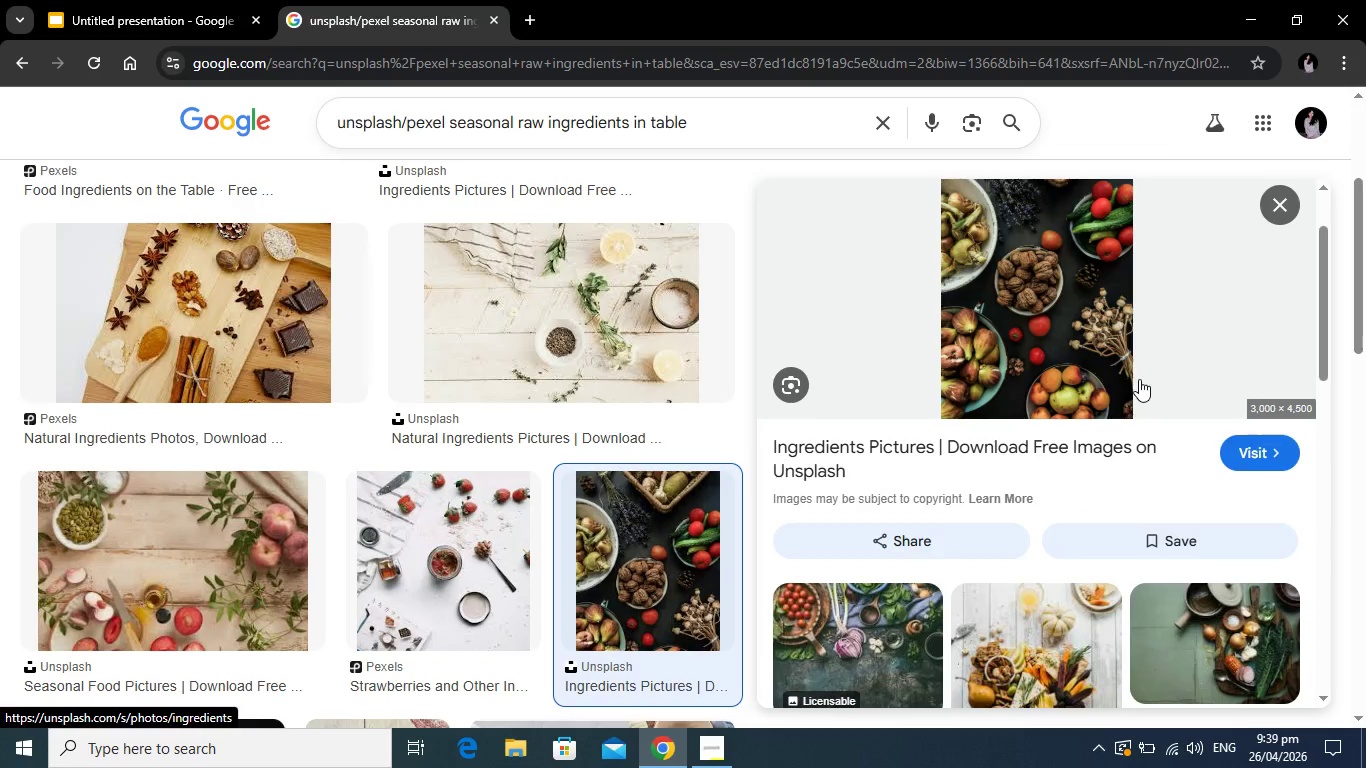 
scroll: coordinate [1139, 379], scroll_direction: up, amount: 2.0
 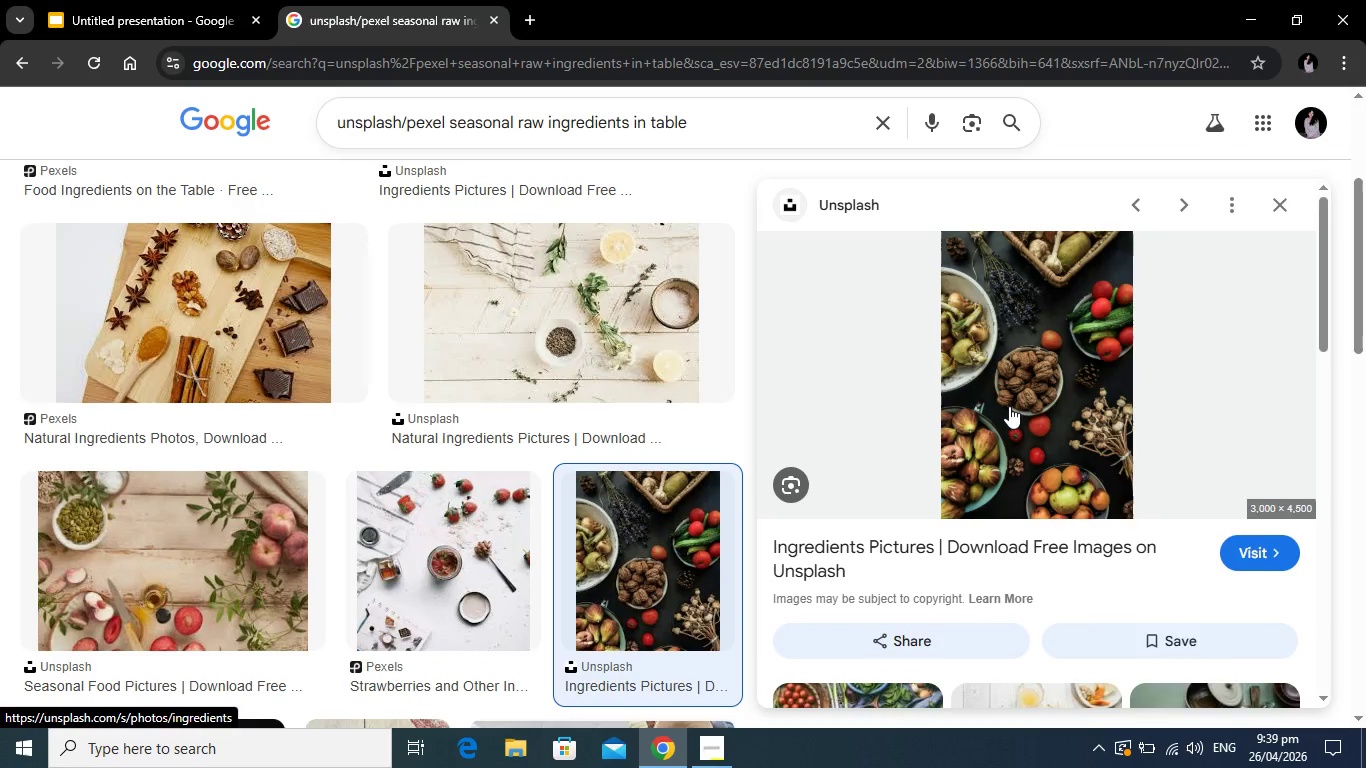 
right_click([1009, 406])
 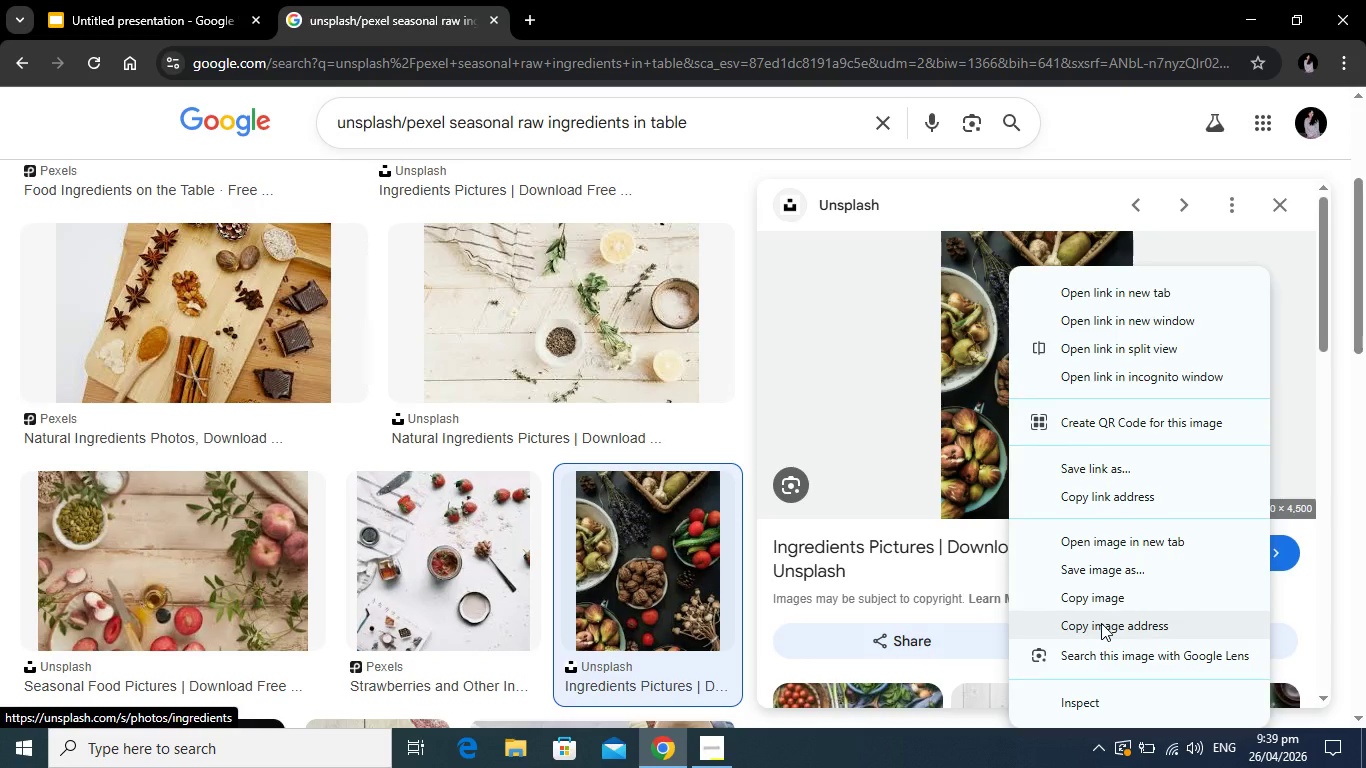 
left_click([1101, 623])
 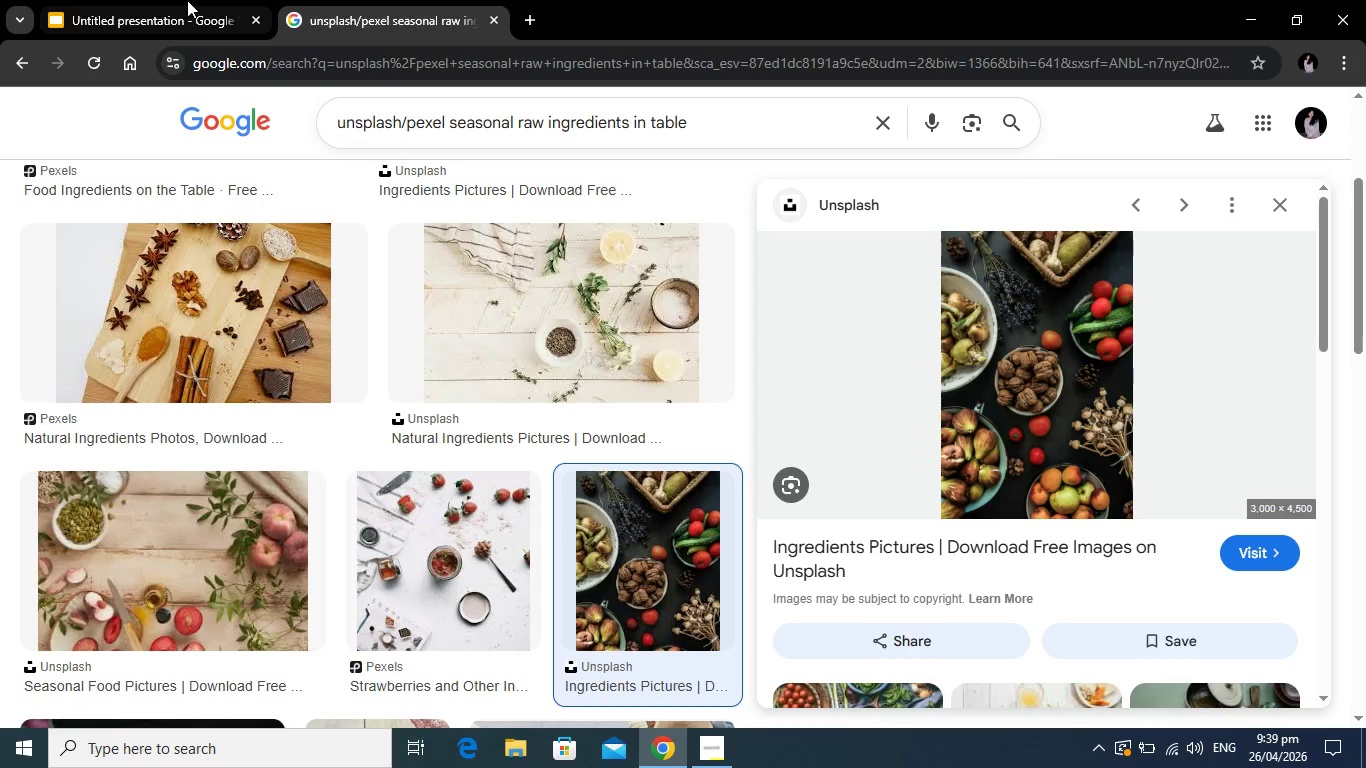 
left_click([182, 0])
 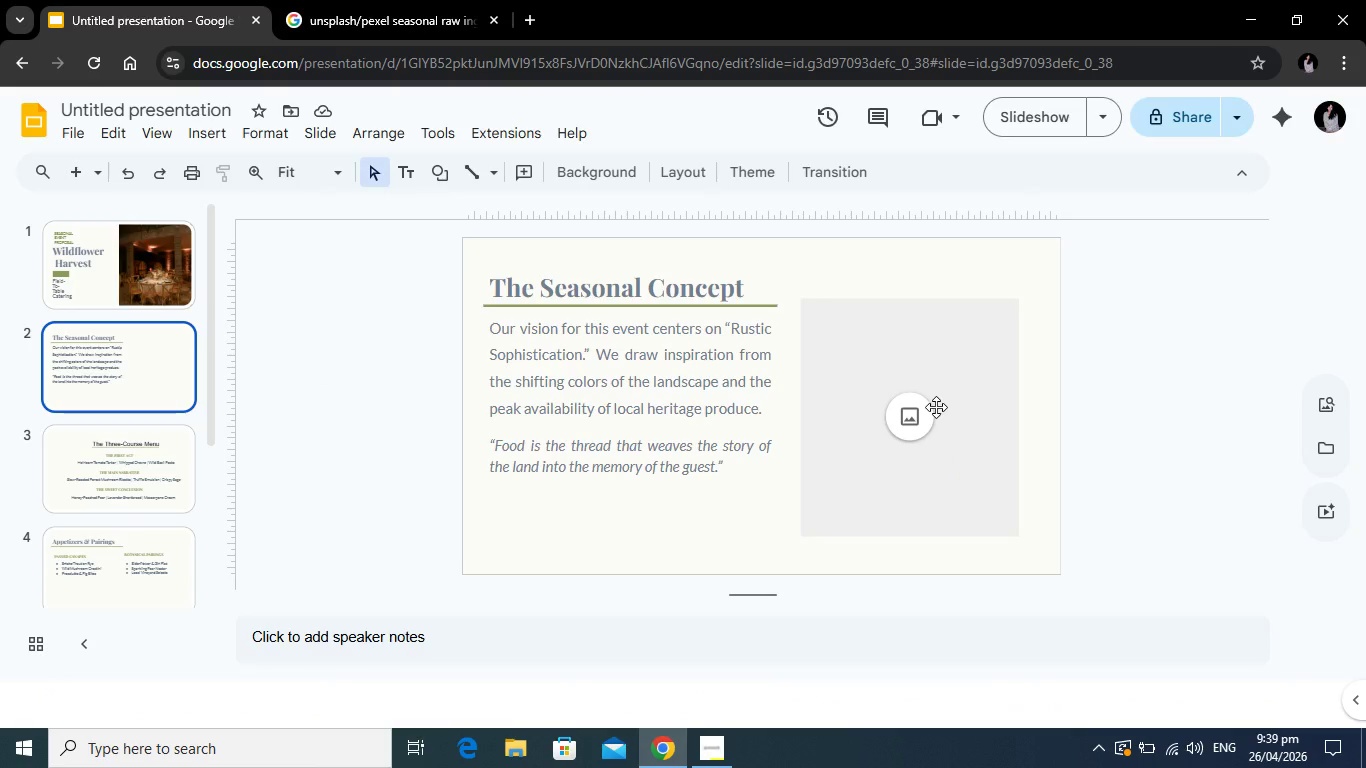 
left_click([916, 424])
 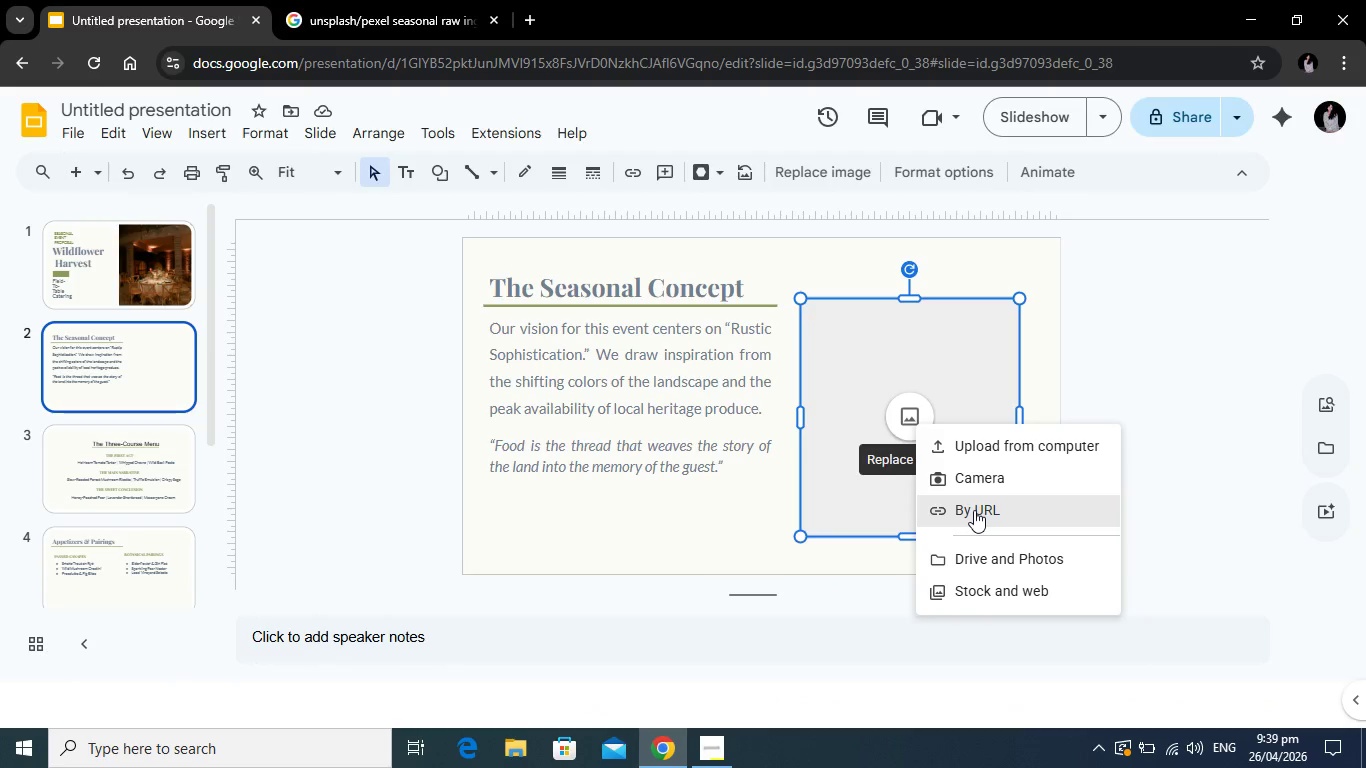 
left_click([974, 510])
 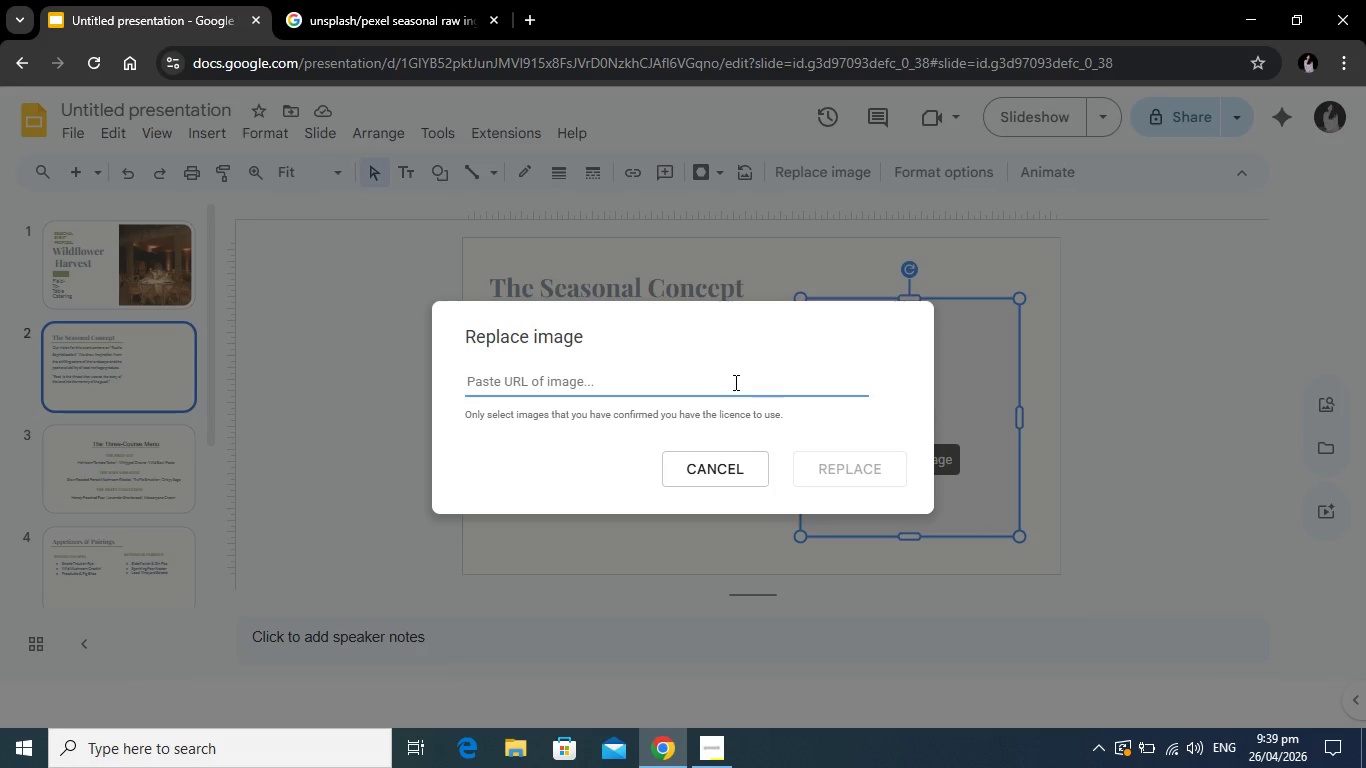 
left_click([734, 382])
 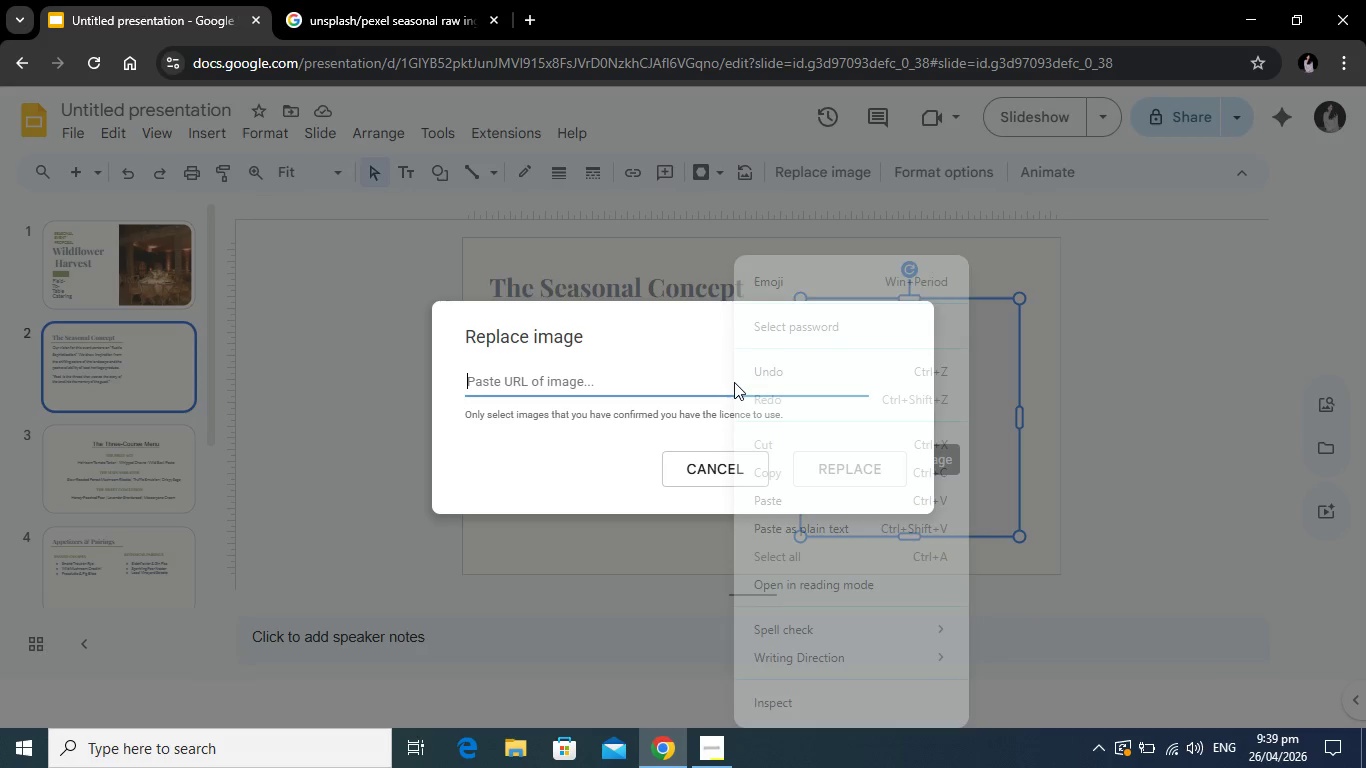 
right_click([734, 382])
 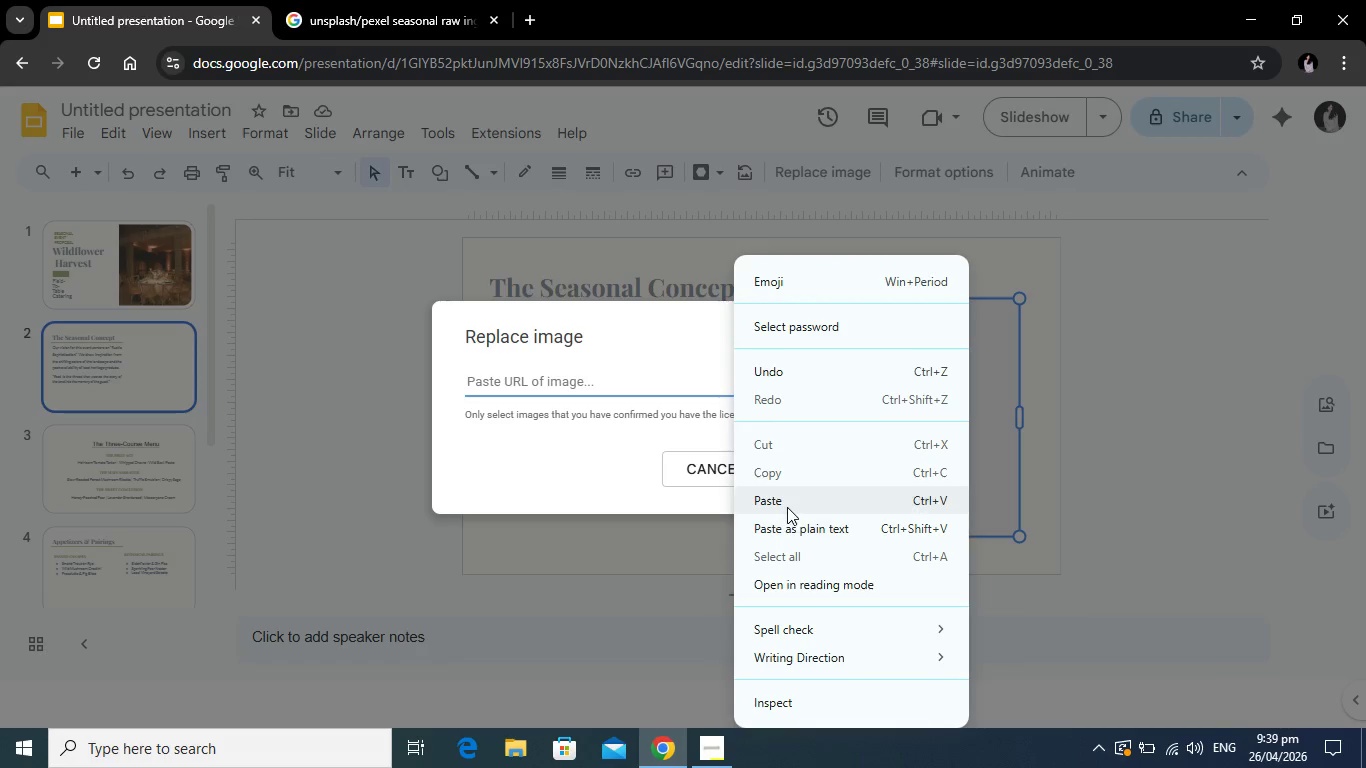 
left_click([787, 505])
 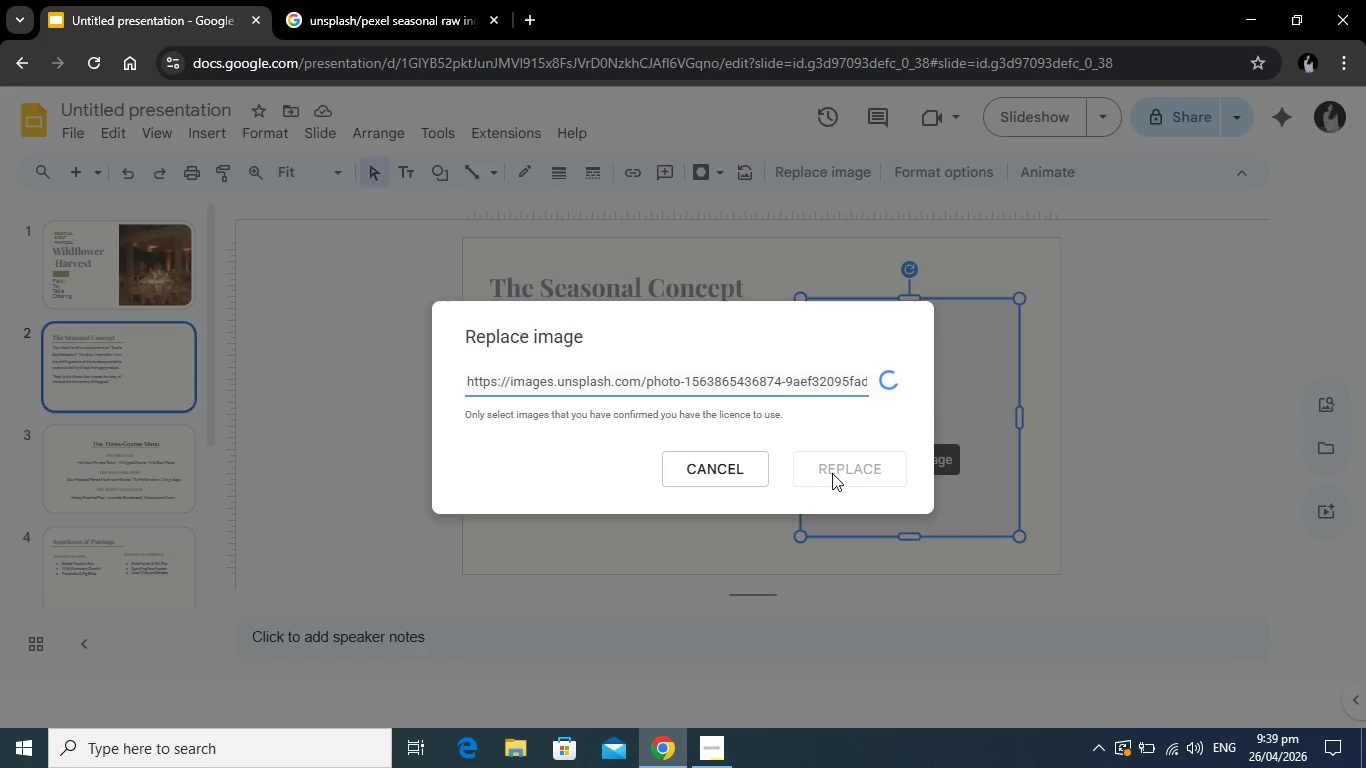 
mouse_move([821, 497])
 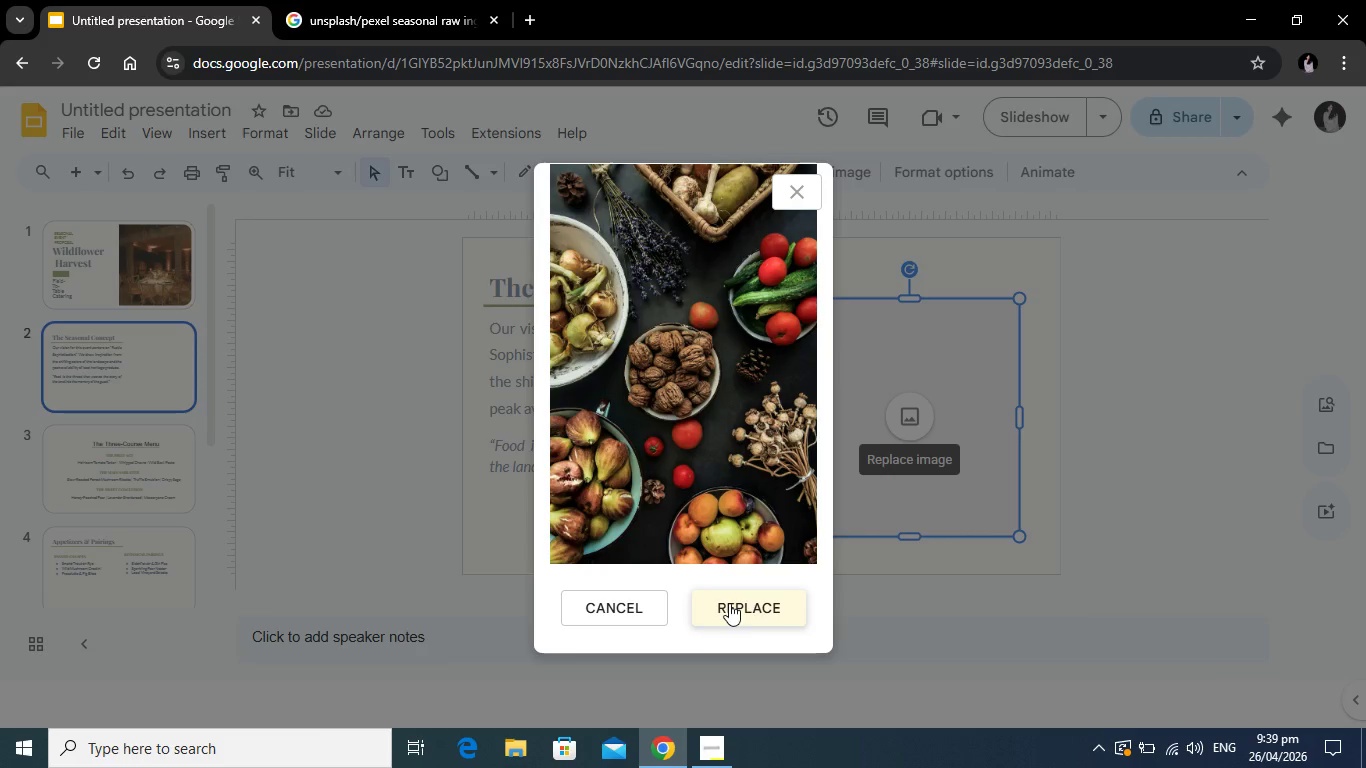 
left_click([729, 603])
 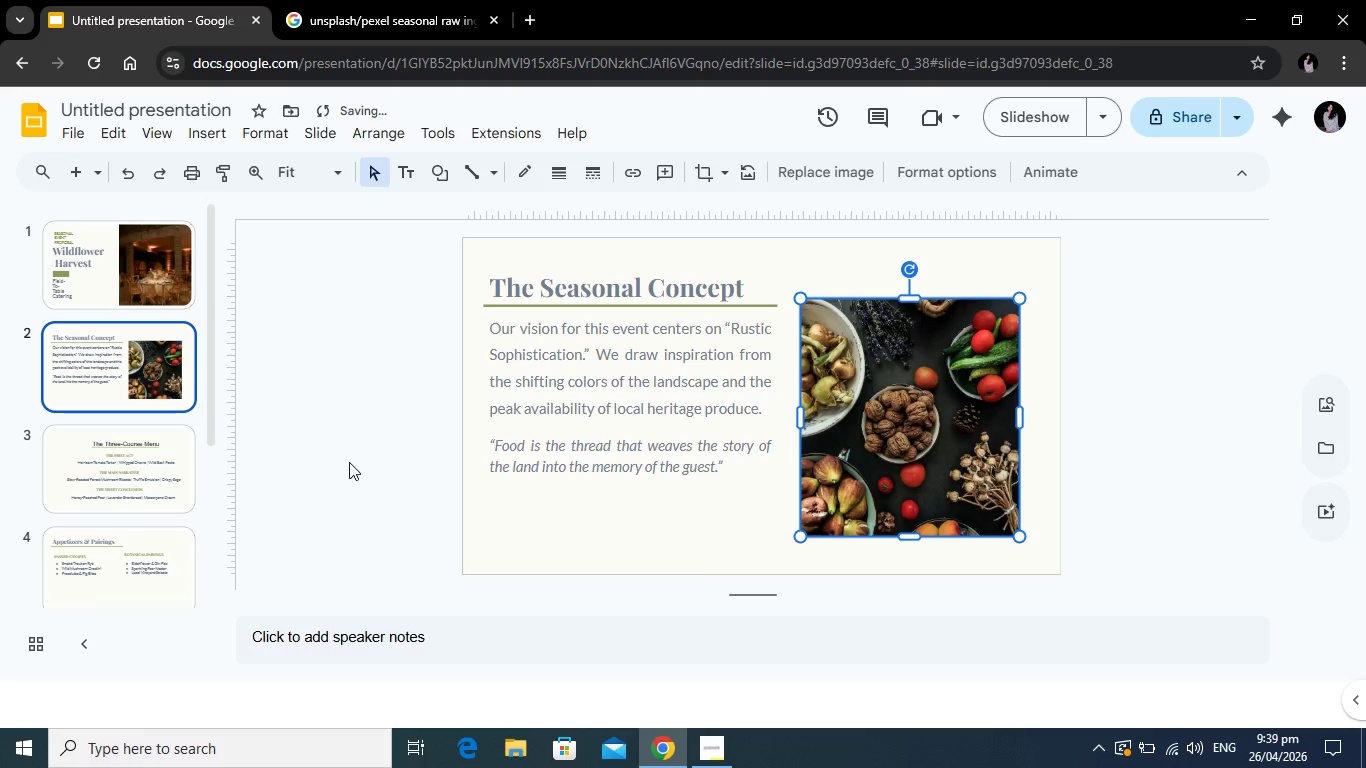 
left_click([342, 453])
 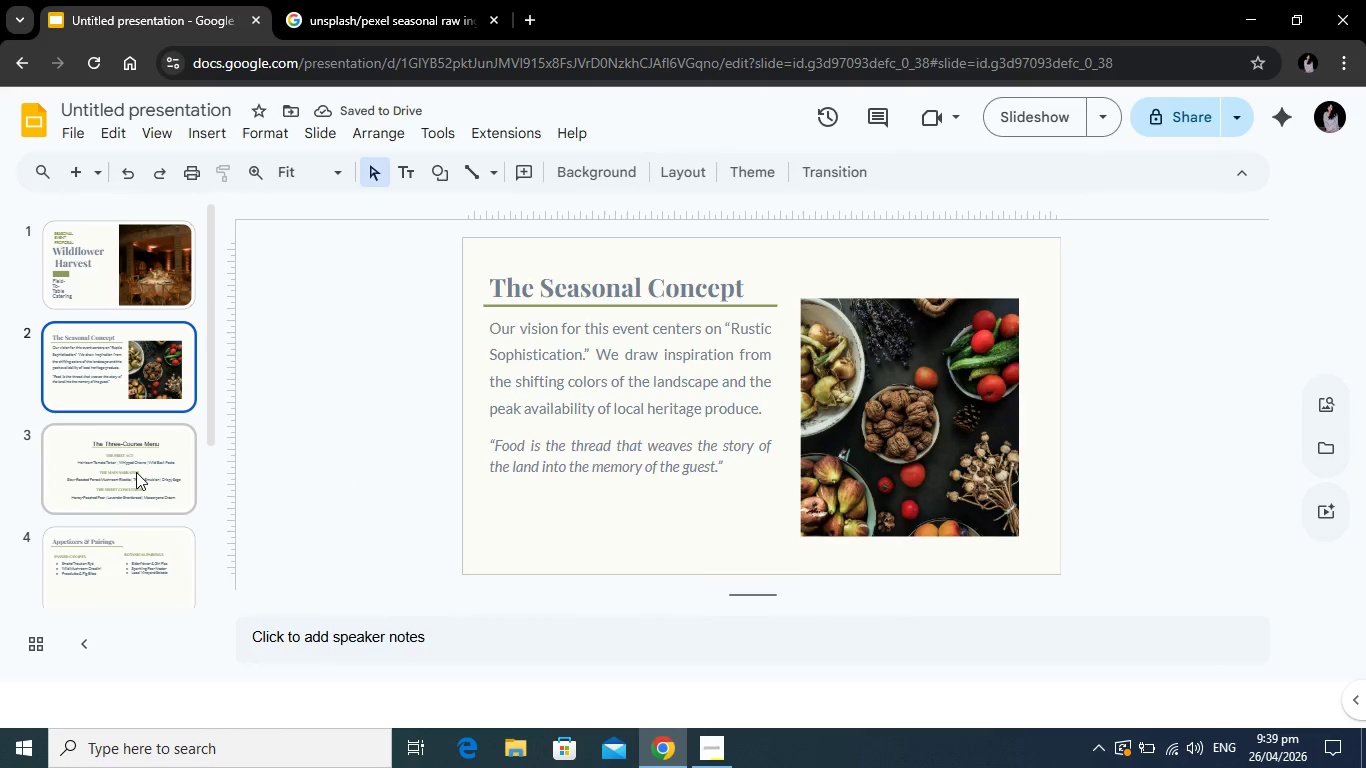 
left_click([136, 472])
 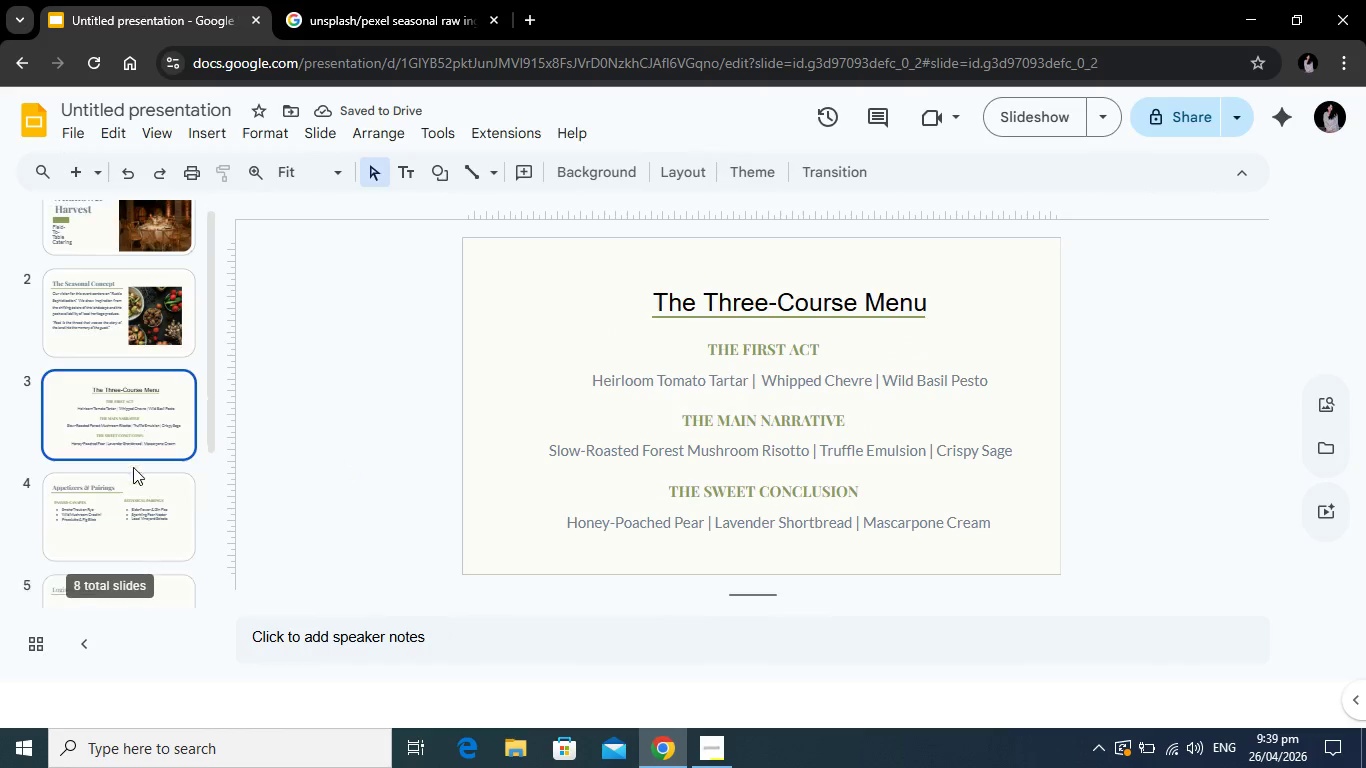 
scroll: coordinate [133, 467], scroll_direction: down, amount: 1.0
 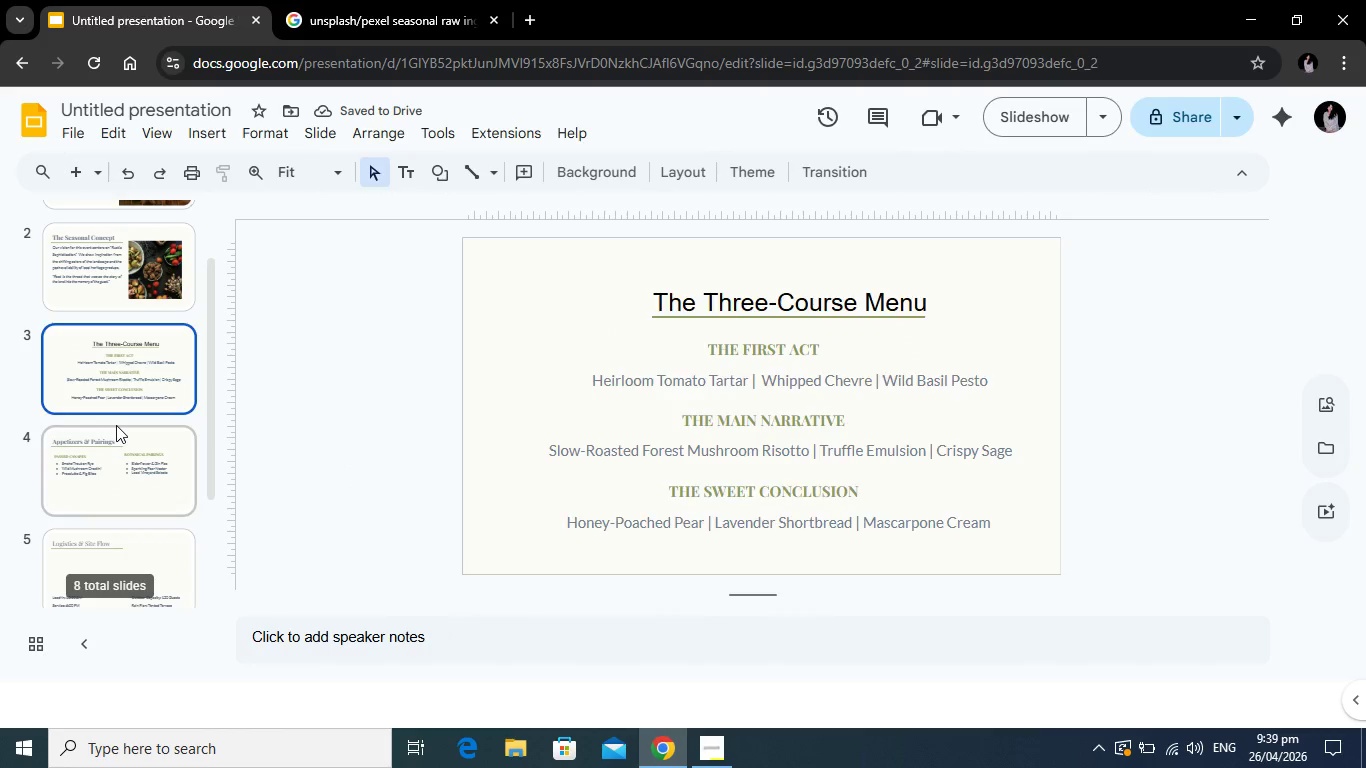 
left_click([116, 425])
 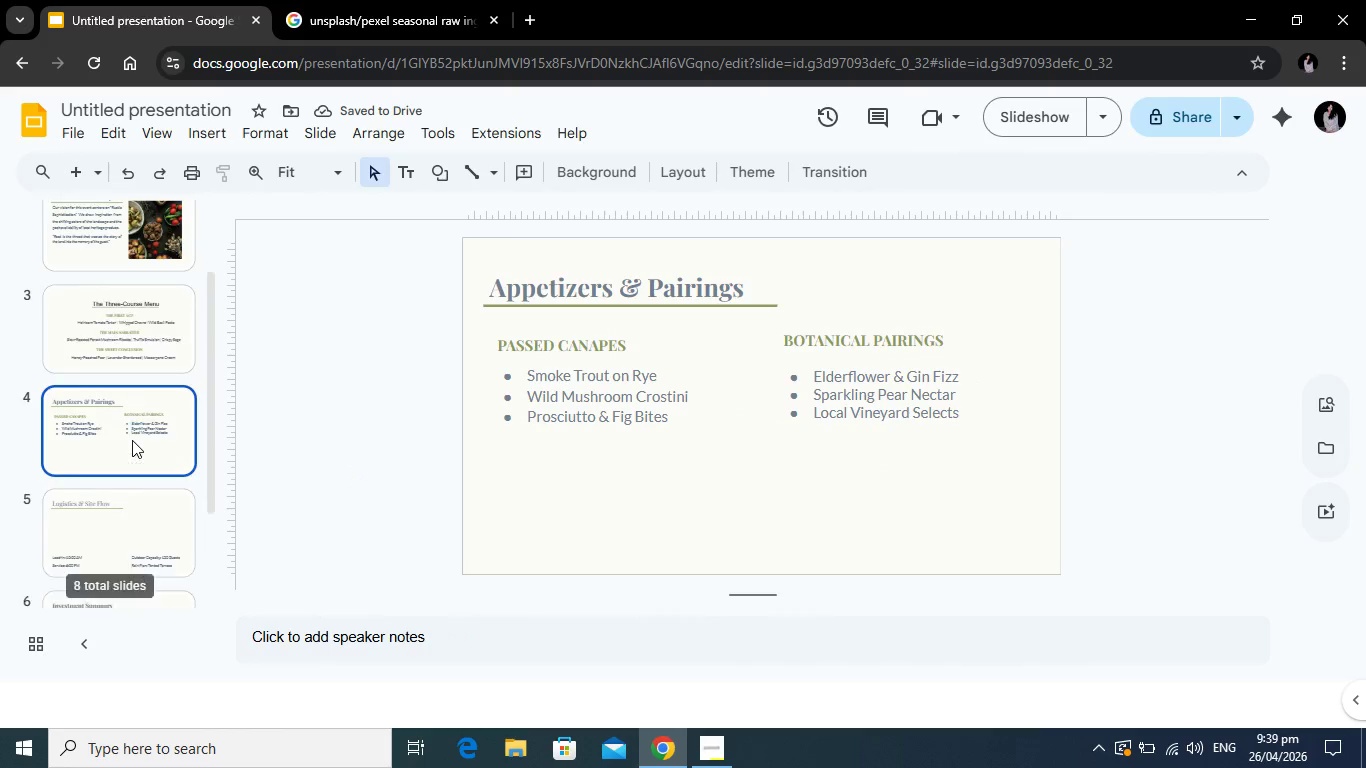 
scroll: coordinate [132, 440], scroll_direction: down, amount: 2.0
 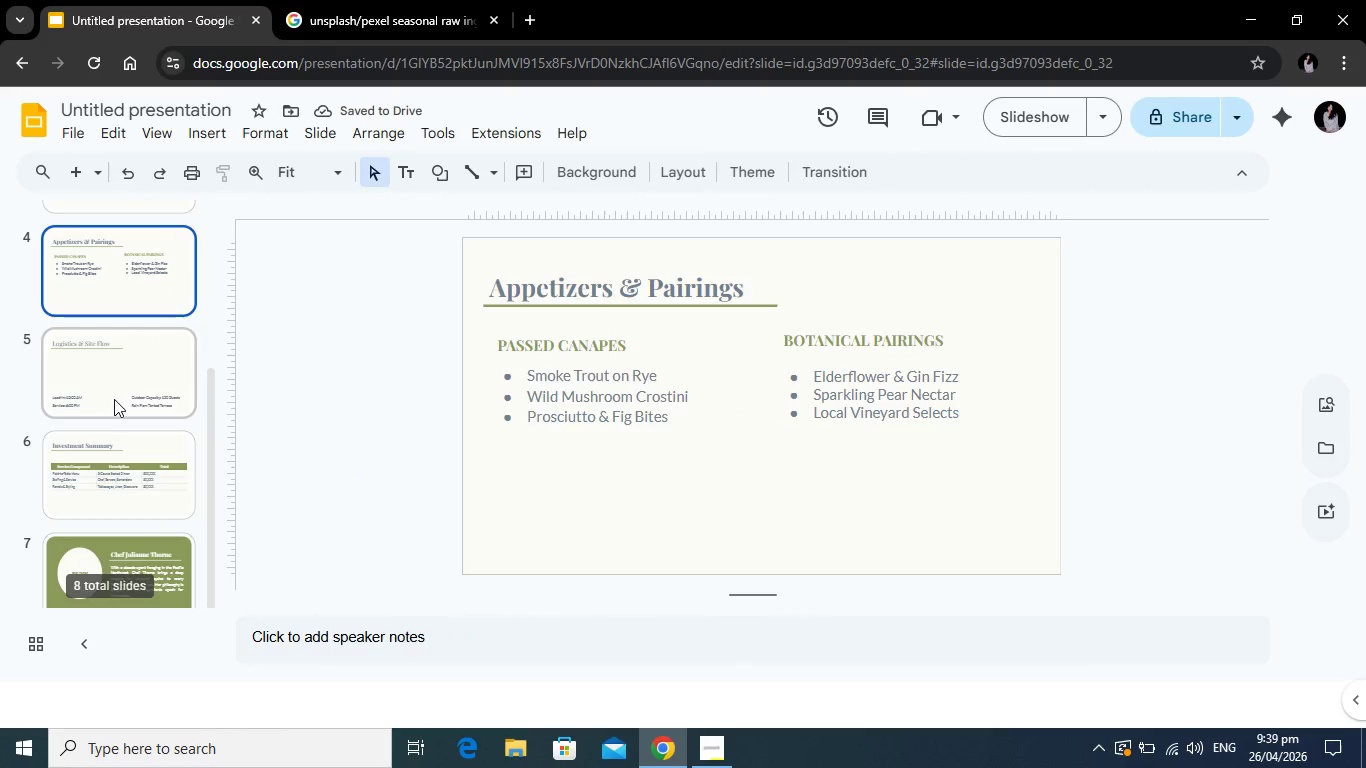 
left_click([114, 399])
 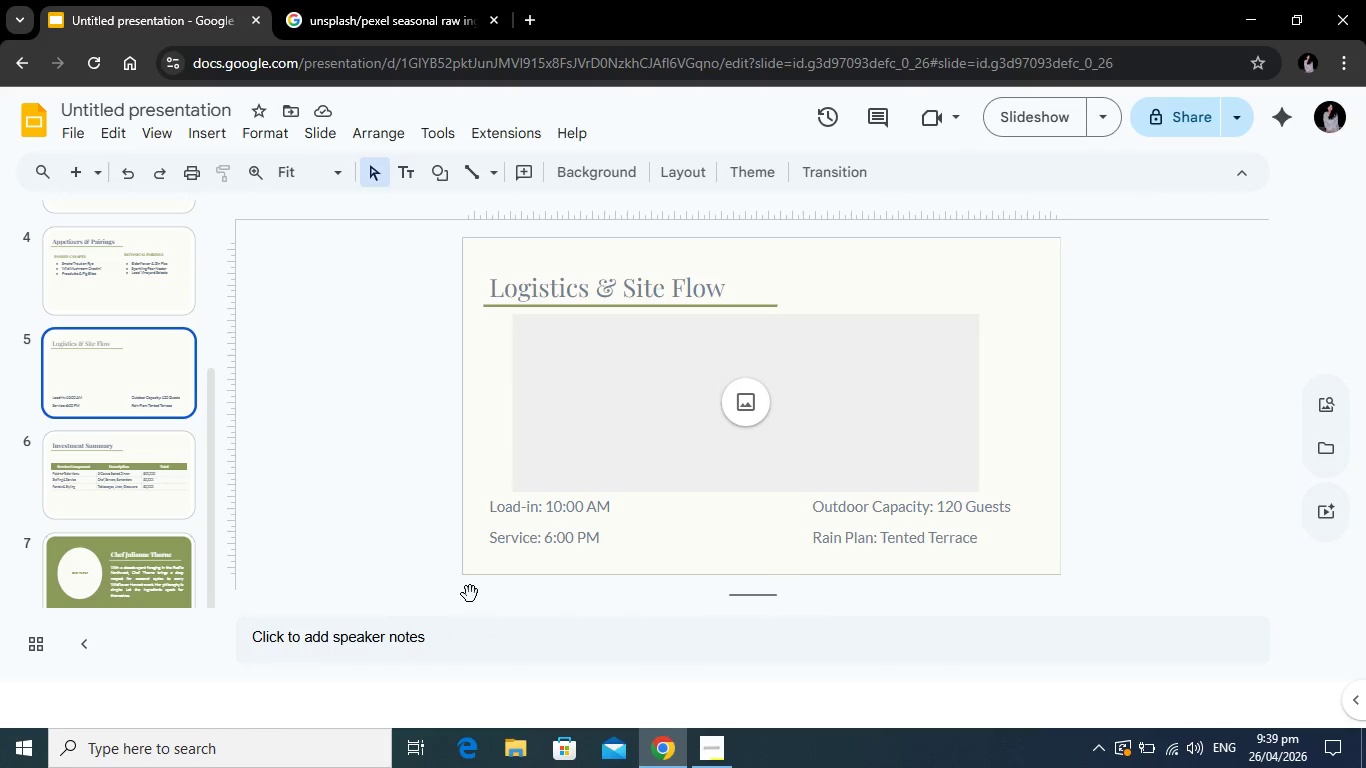 
wait(15.62)
 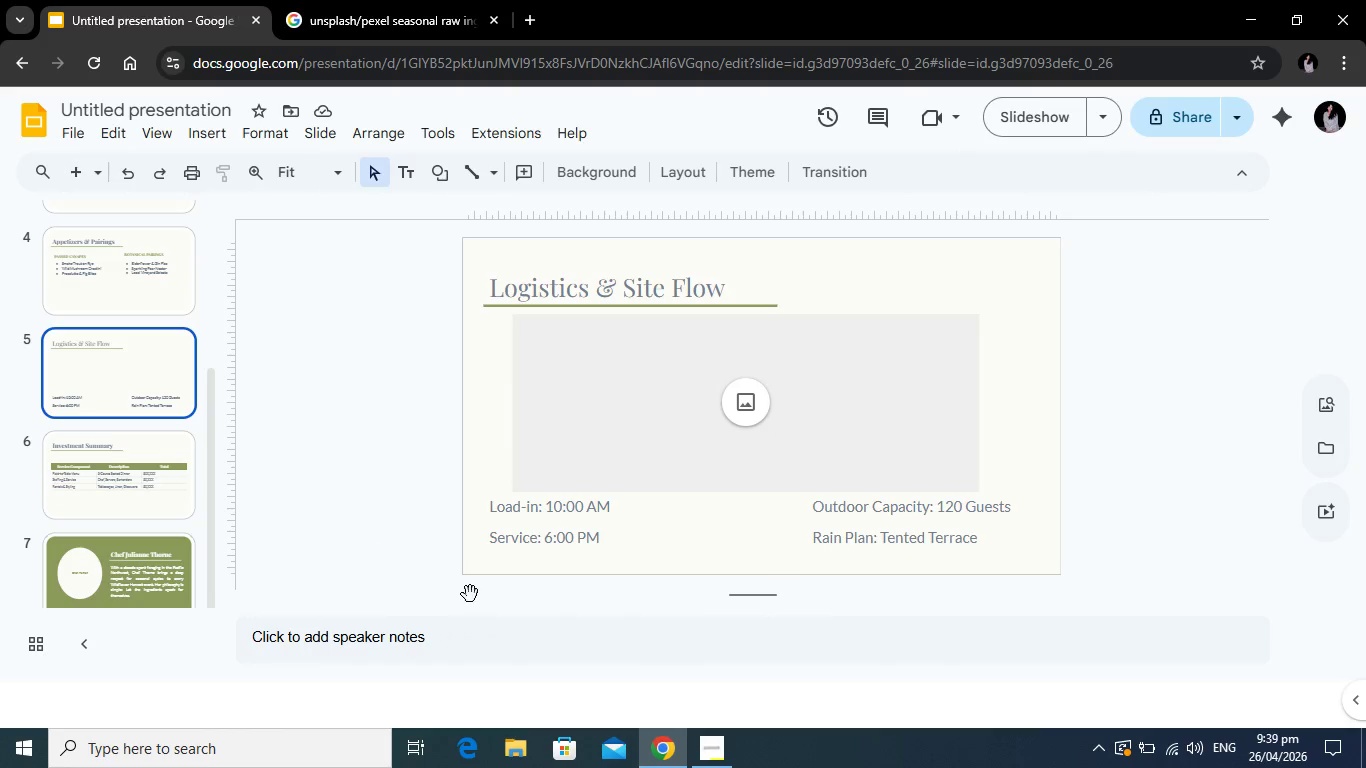 
left_click([354, 8])
 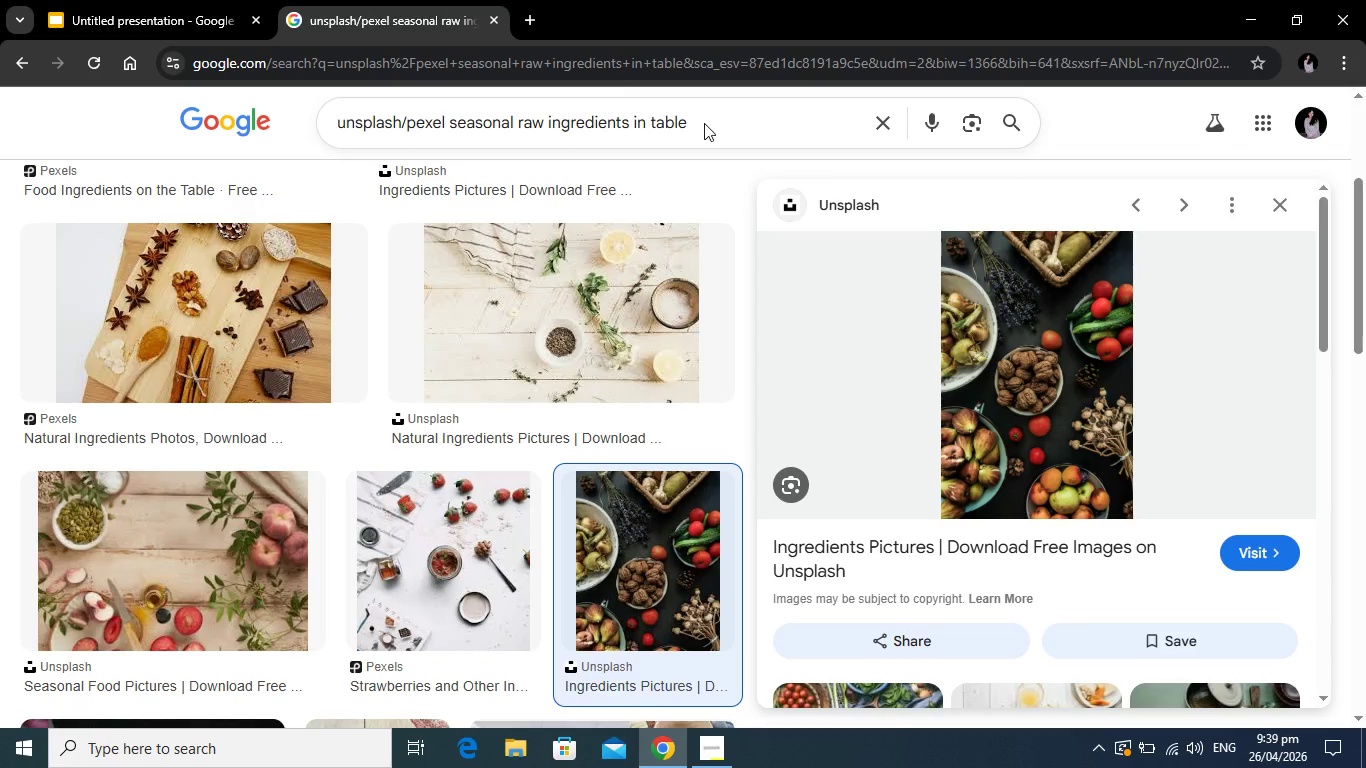 
left_click([704, 123])
 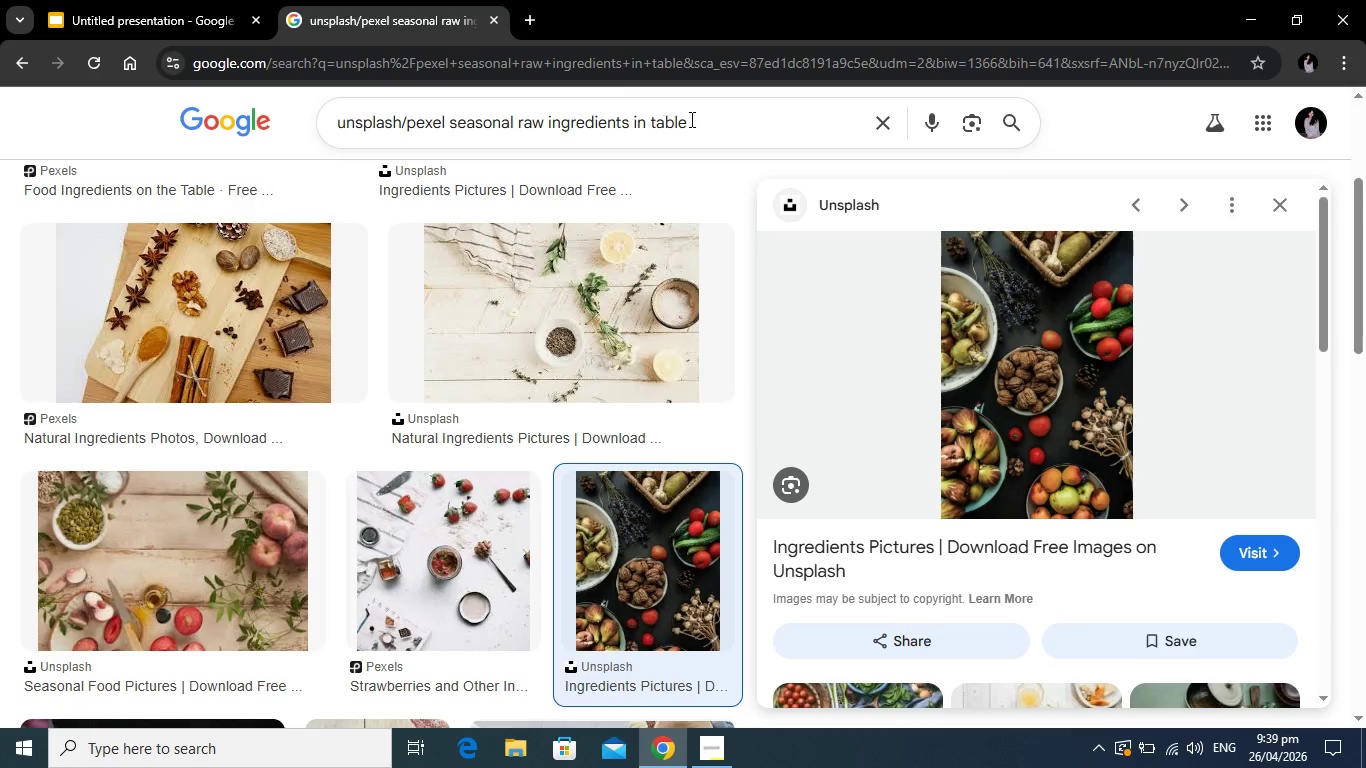 
left_click([698, 119])
 